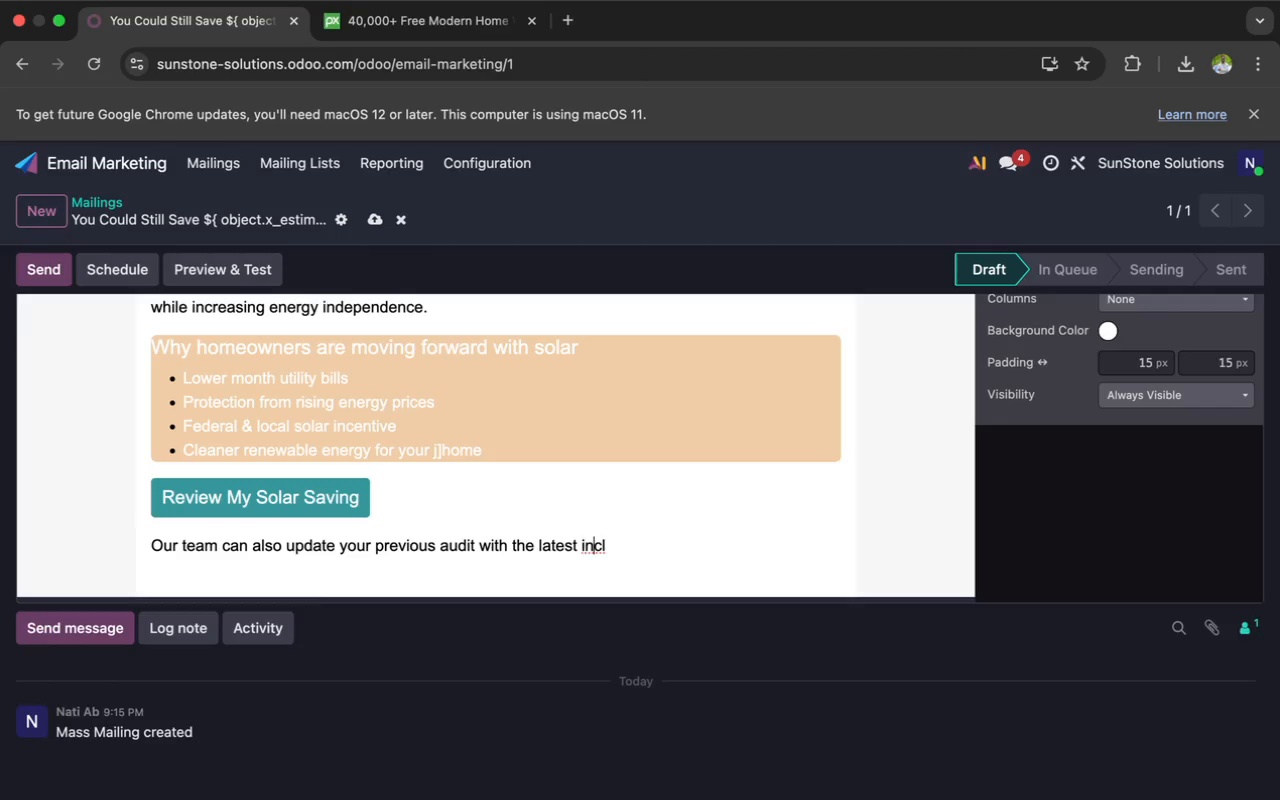 
key(ArrowRight)
 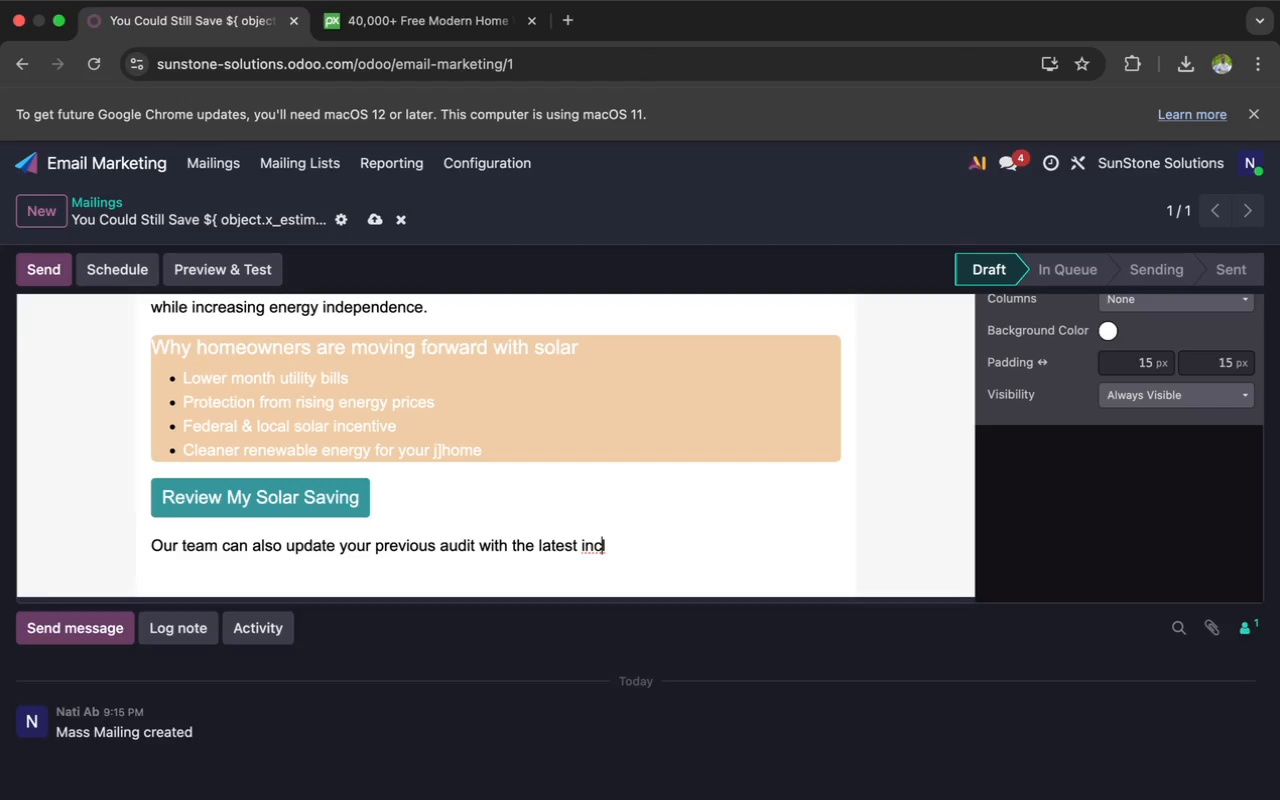 
key(ArrowRight)
 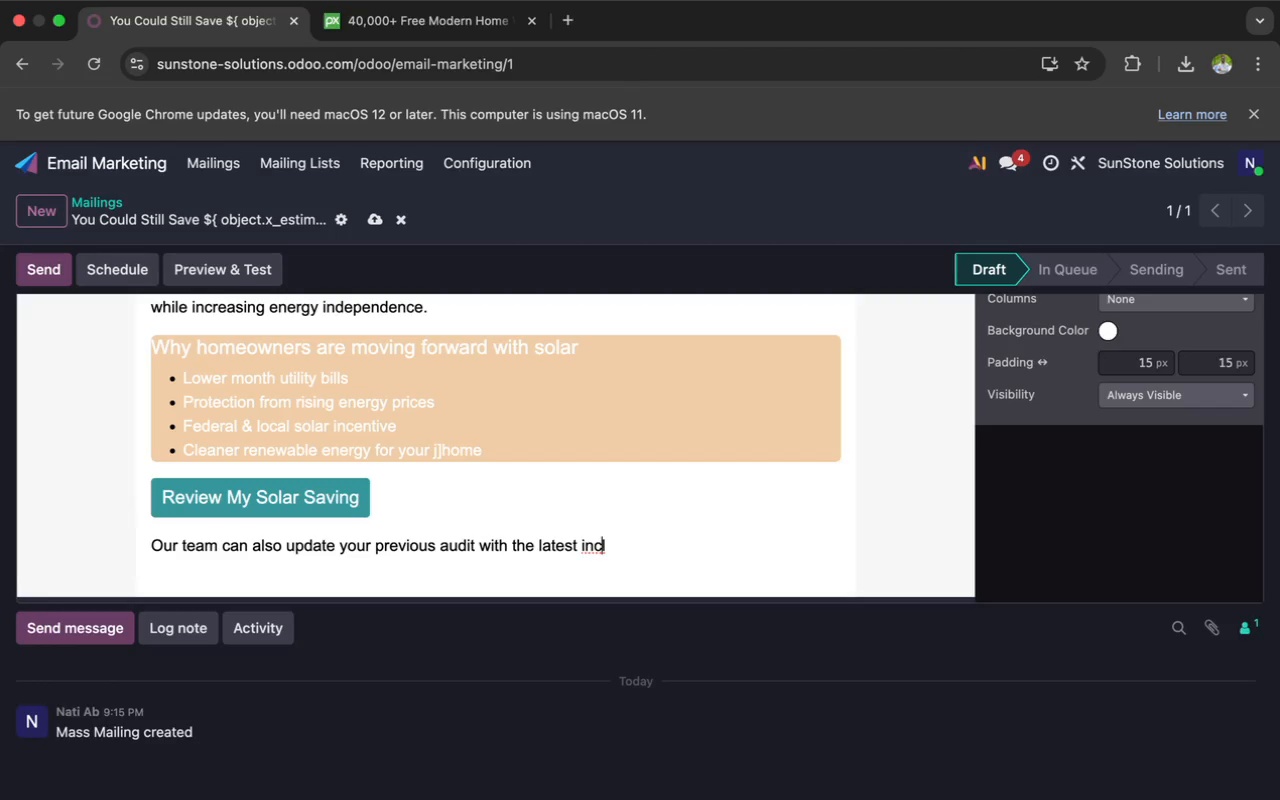 
key(ArrowRight)
 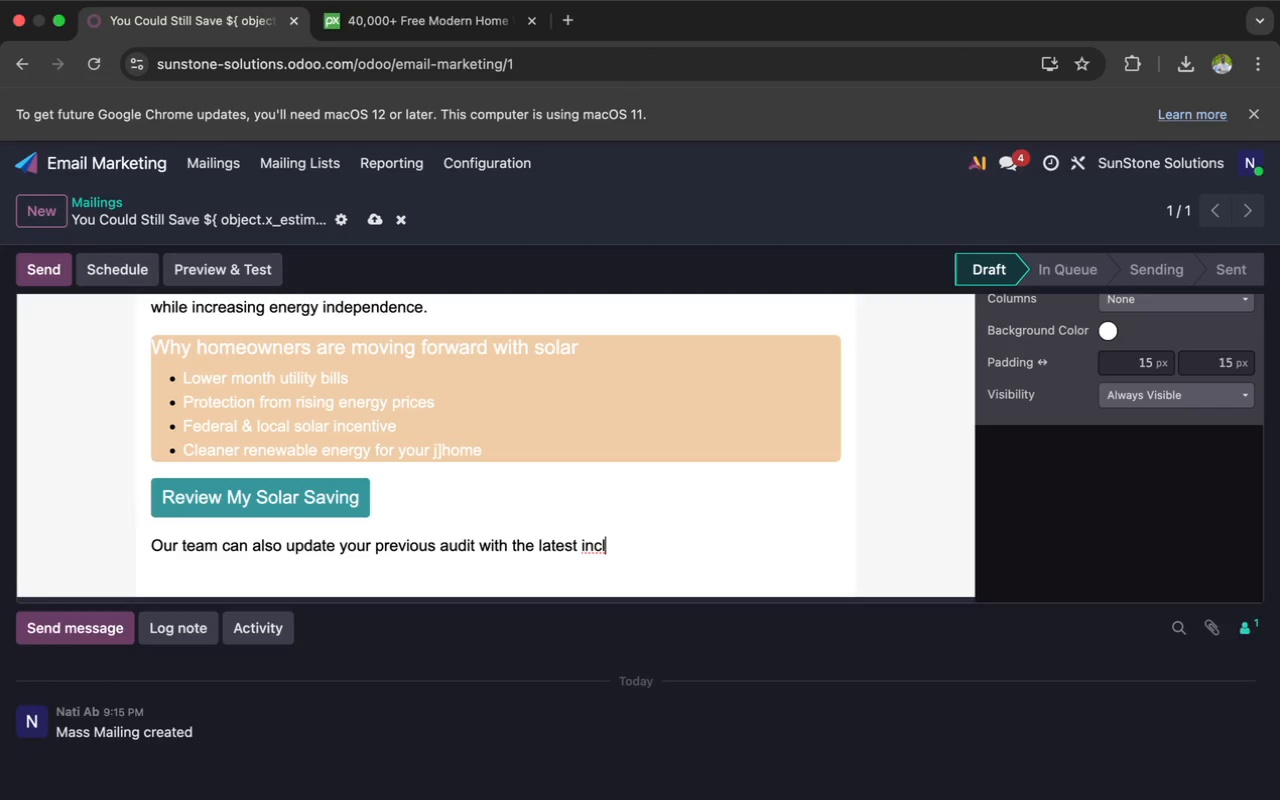 
key(Backspace)
type(entive )
 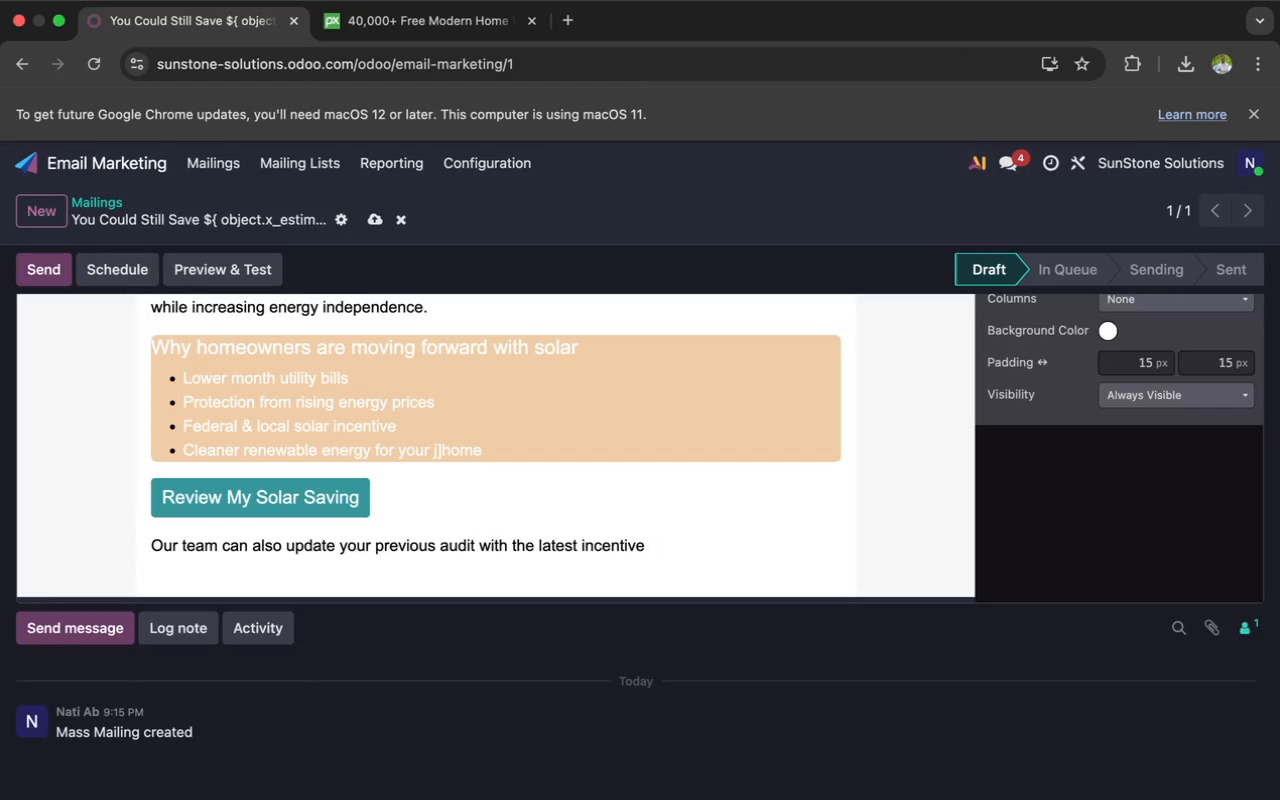 
type(informationn )
 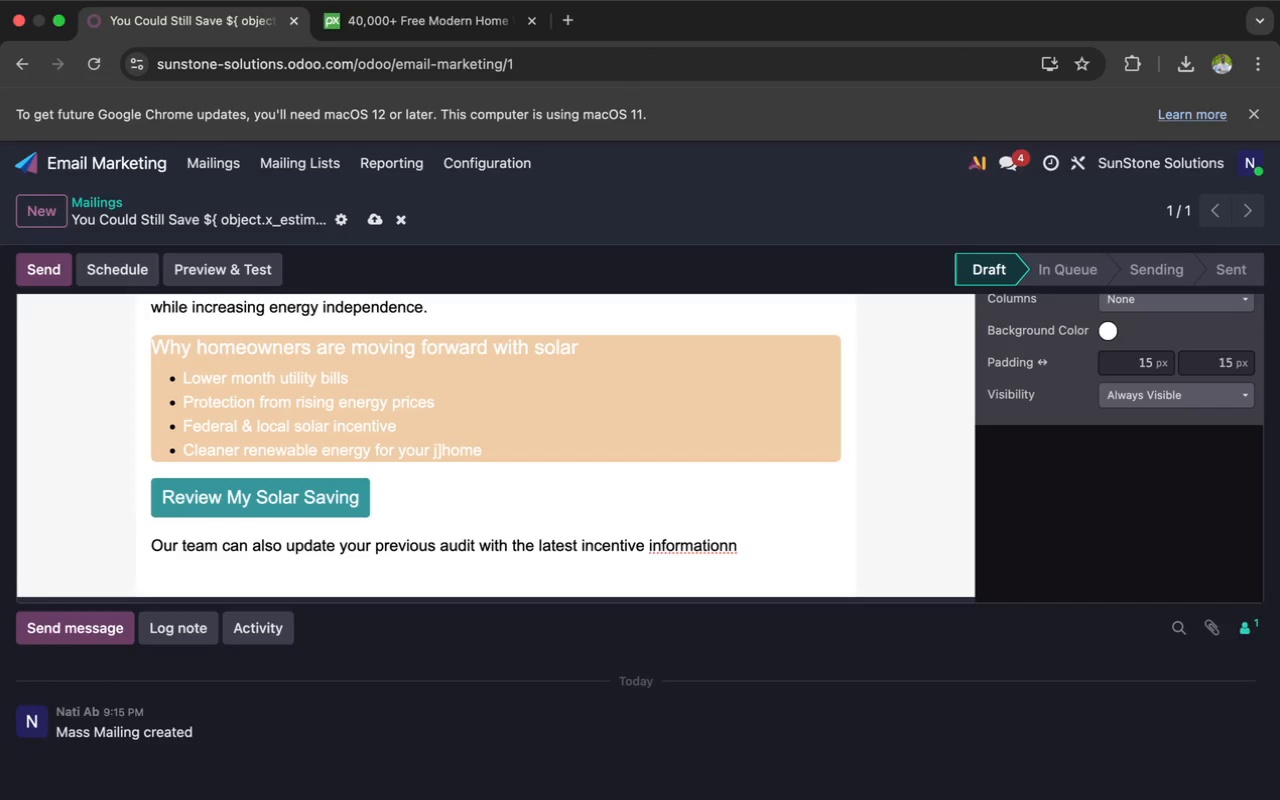 
wait(6.66)
 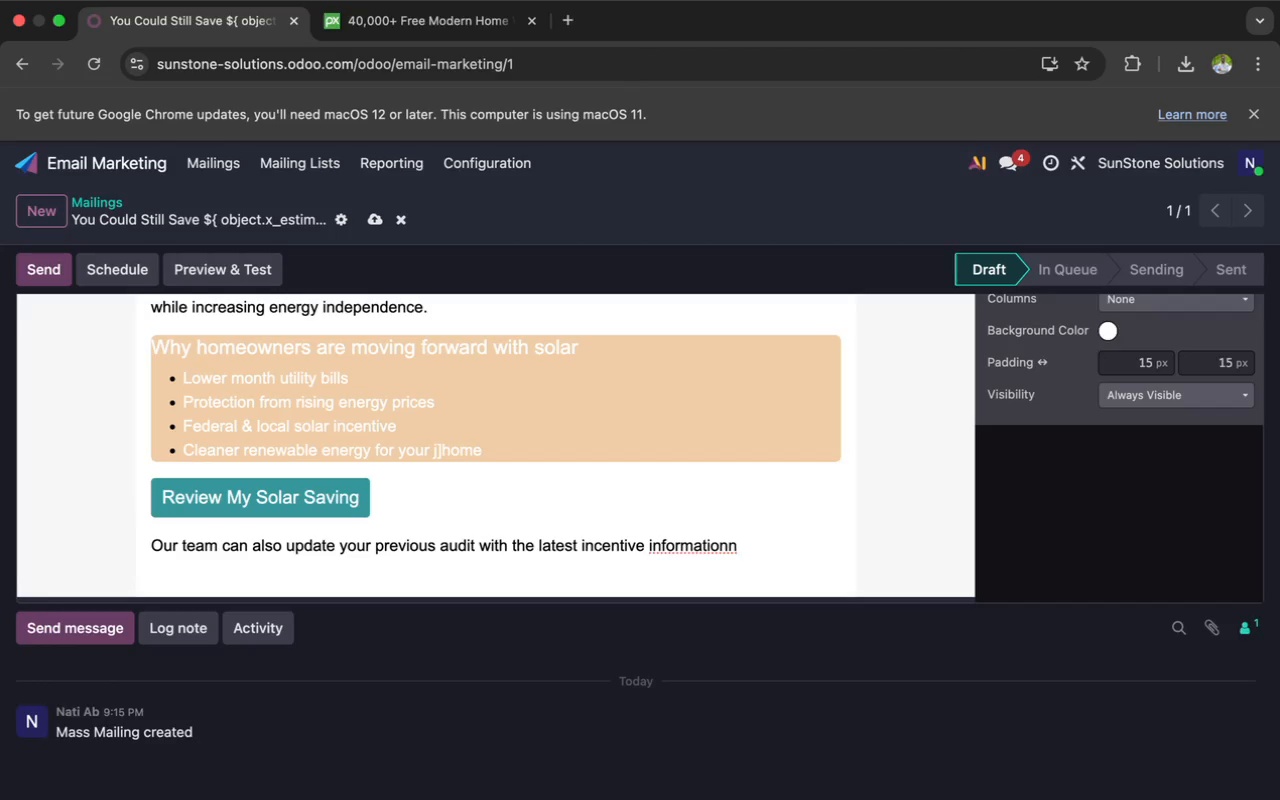 
key(Backspace)
key(Backspace)
type( and systemoptions av)
 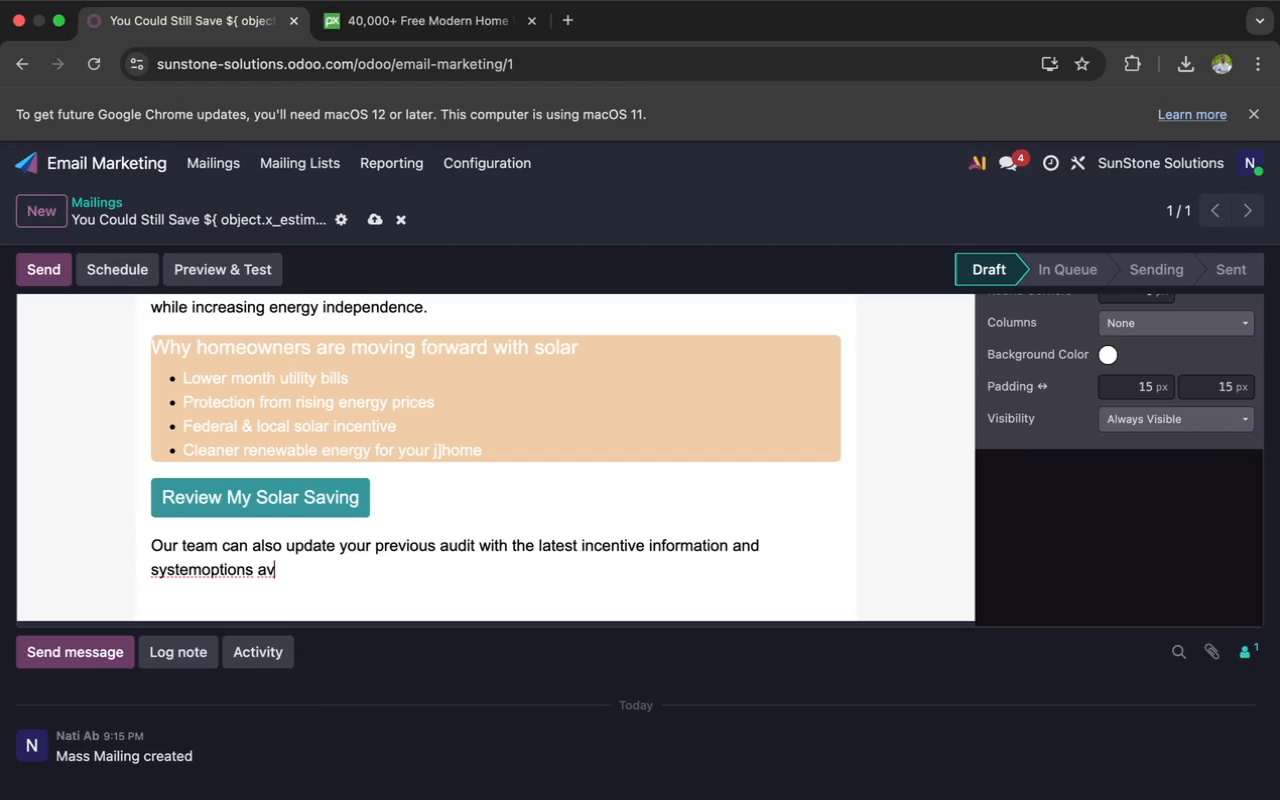 
wait(5.12)
 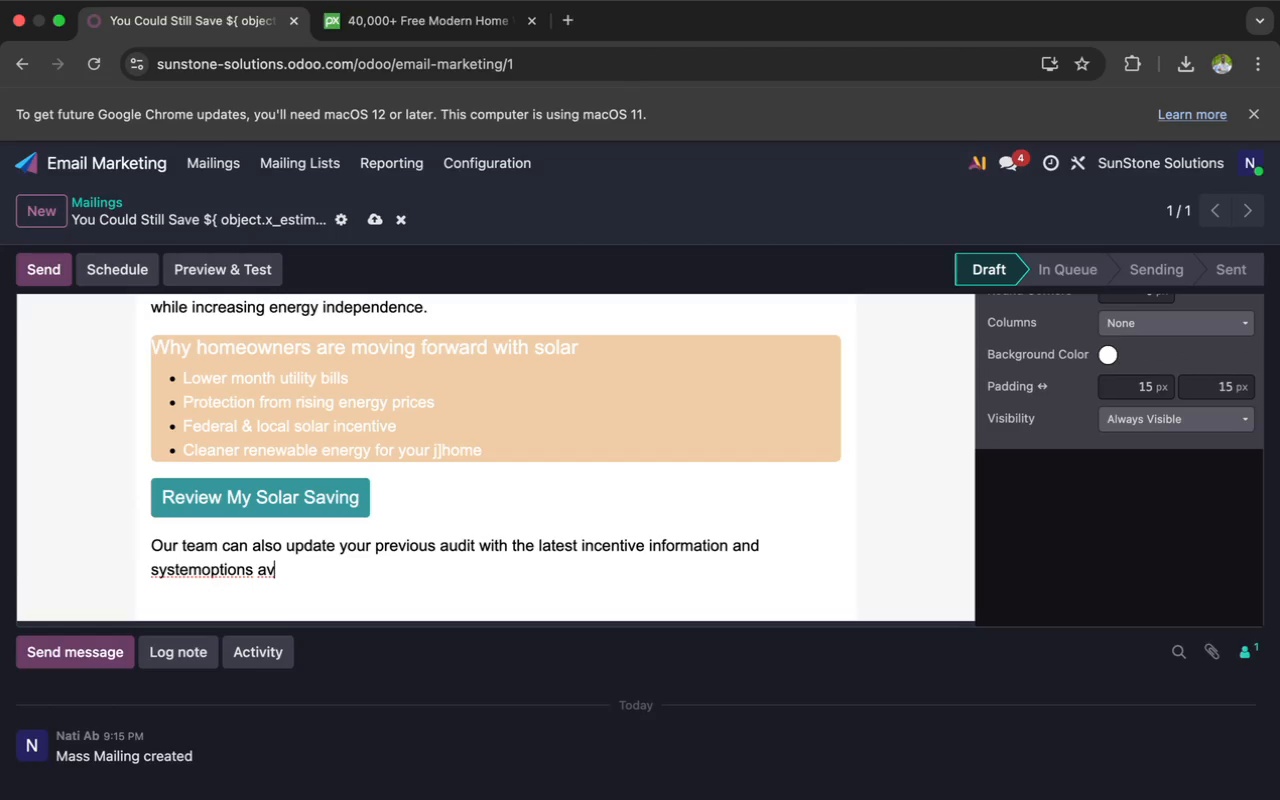 
key(ArrowLeft)
 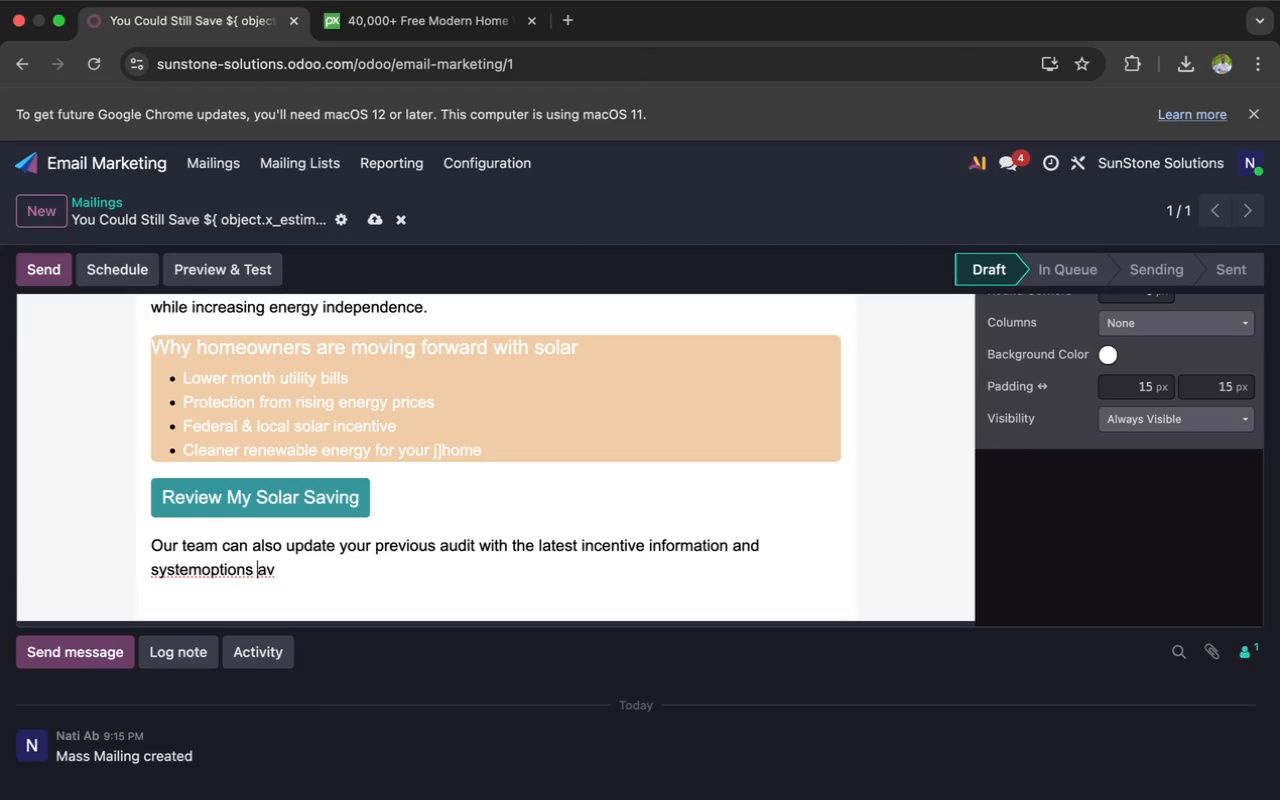 
key(ArrowLeft)
 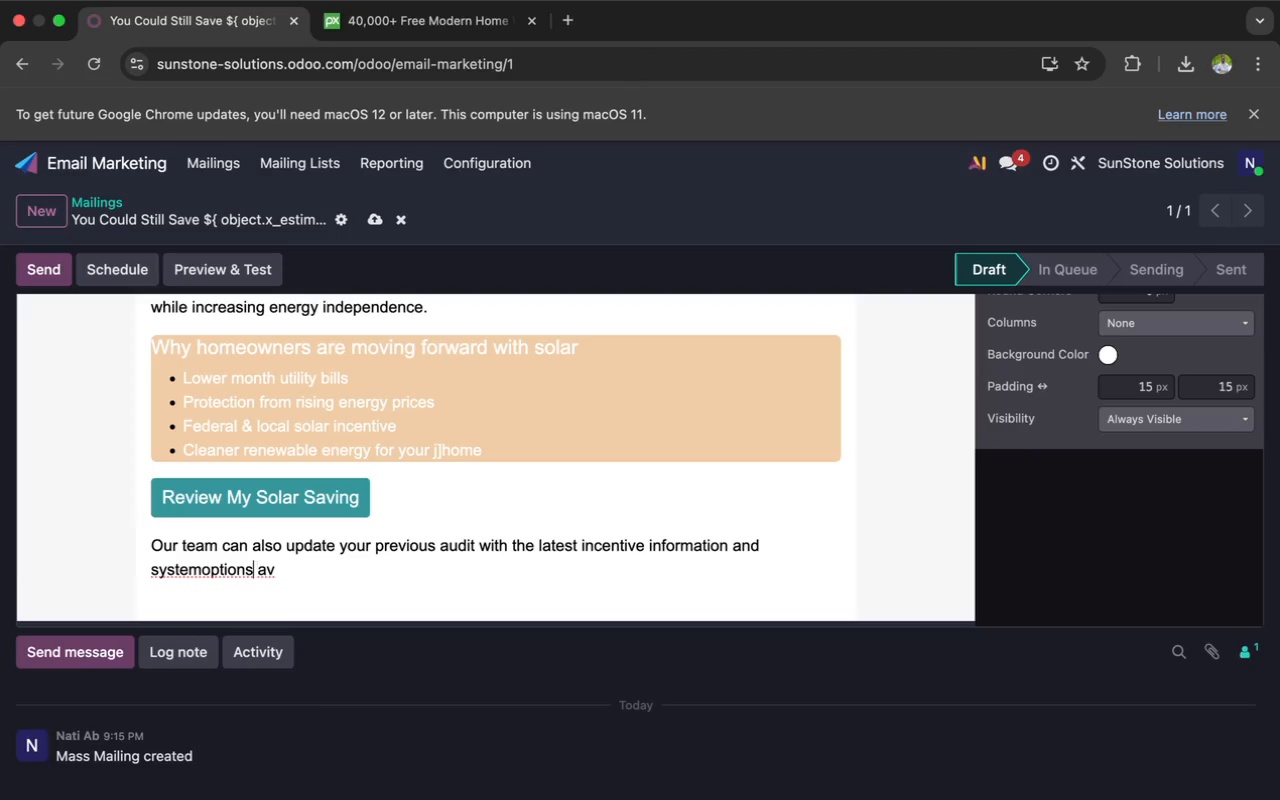 
key(ArrowLeft)
 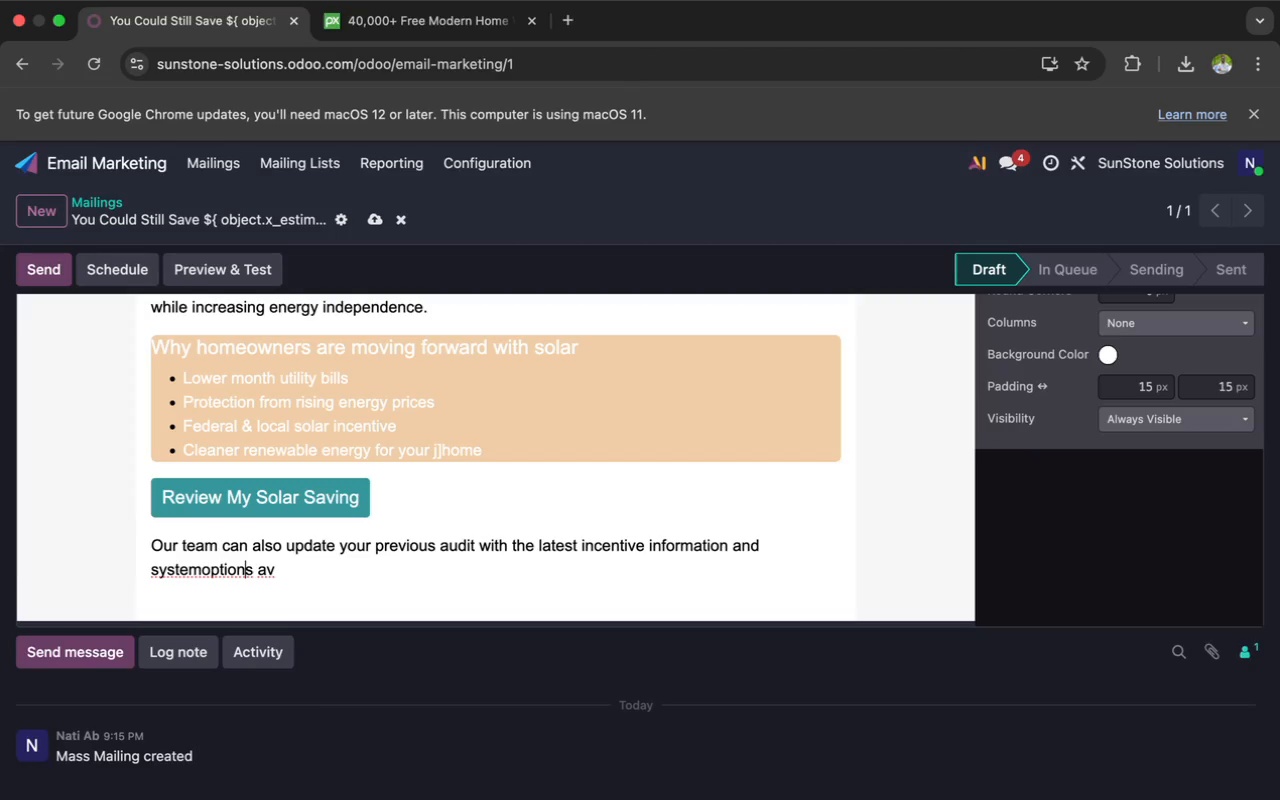 
key(ArrowLeft)
 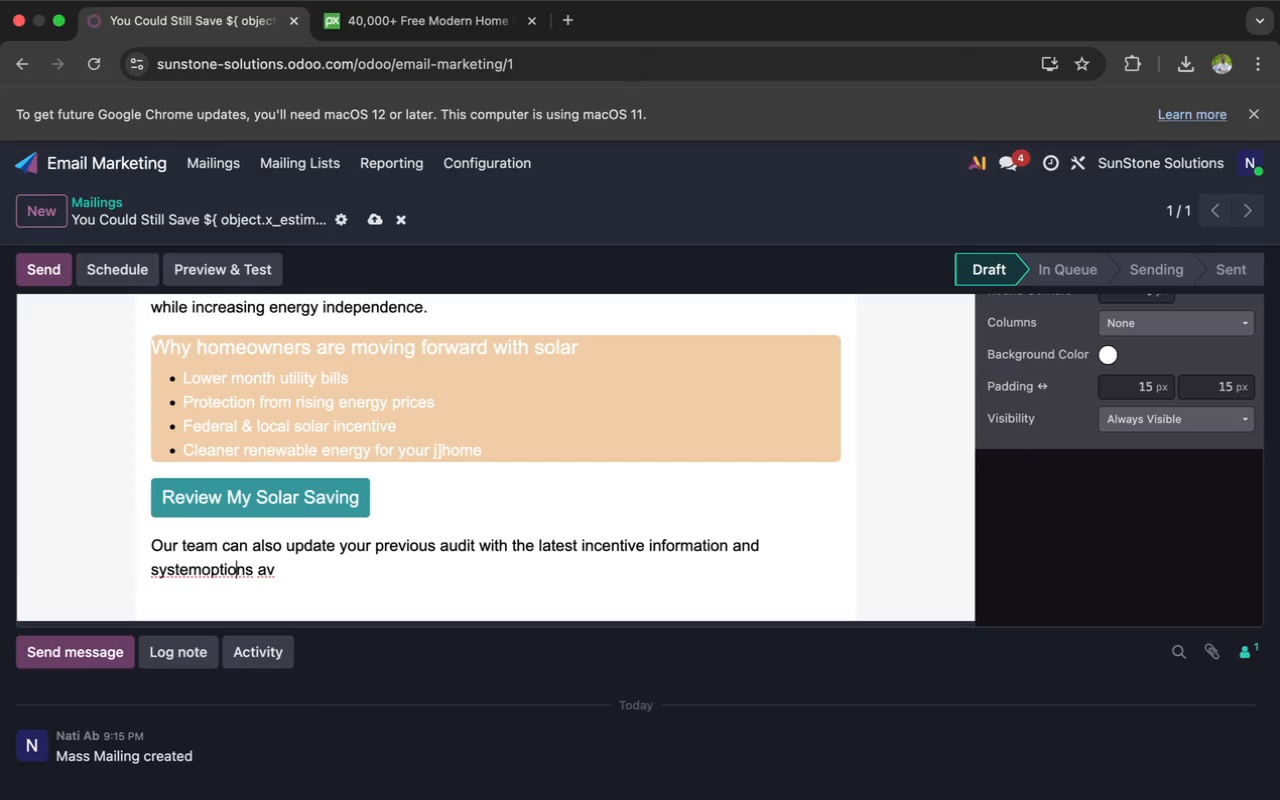 
key(ArrowLeft)
 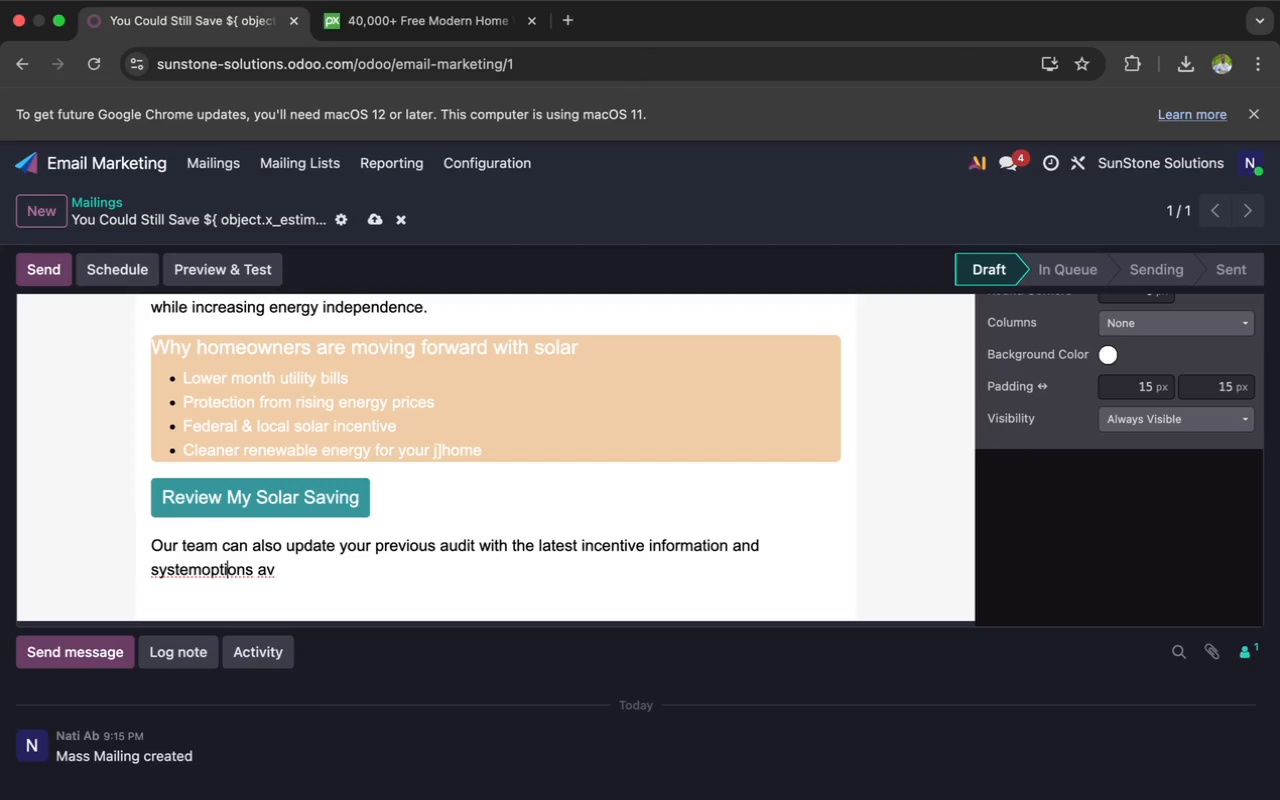 
key(ArrowLeft)
 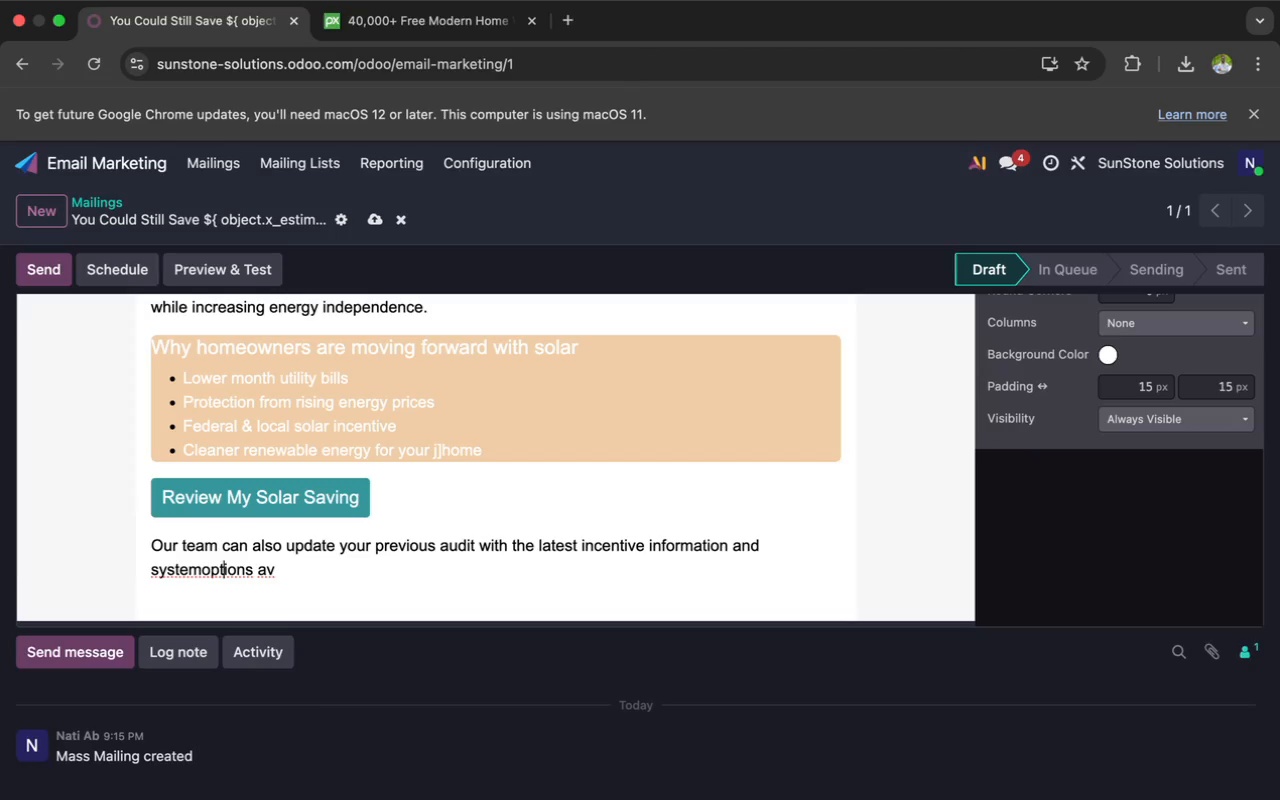 
key(ArrowLeft)
 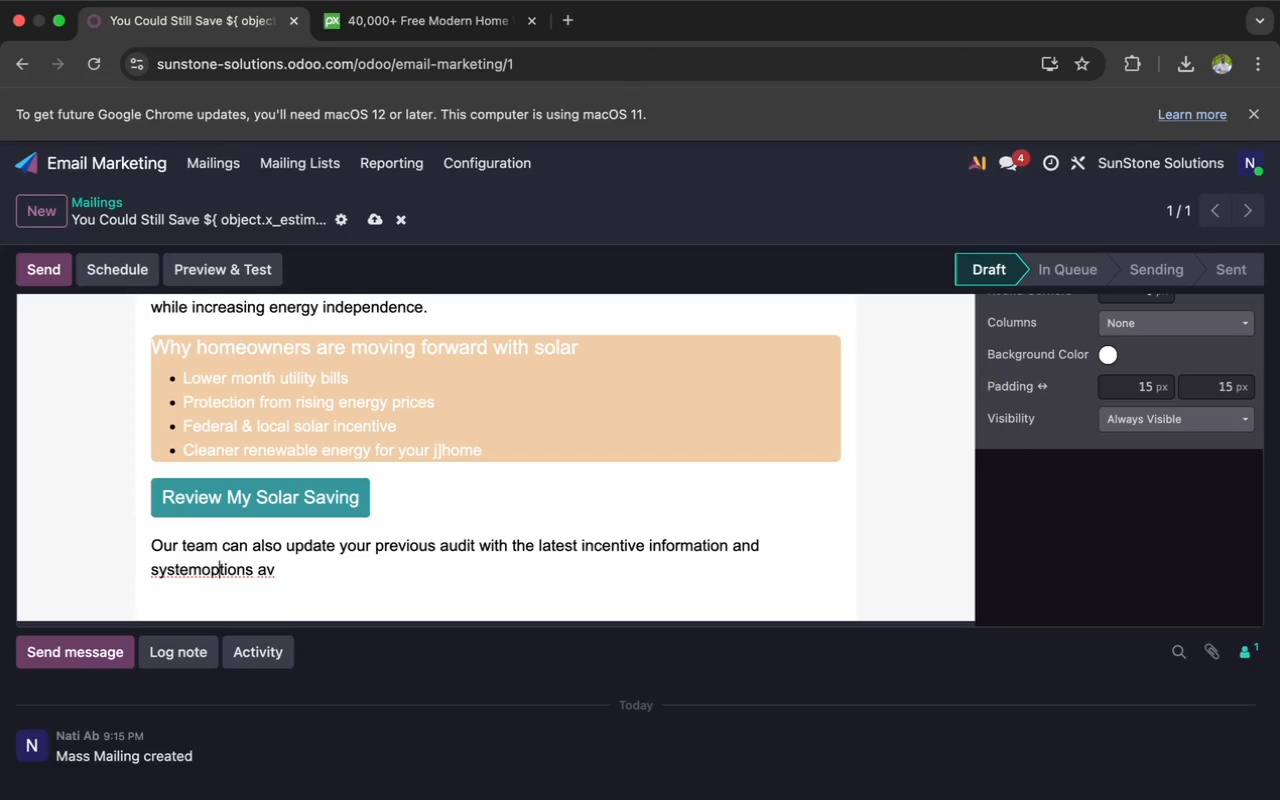 
key(ArrowLeft)
 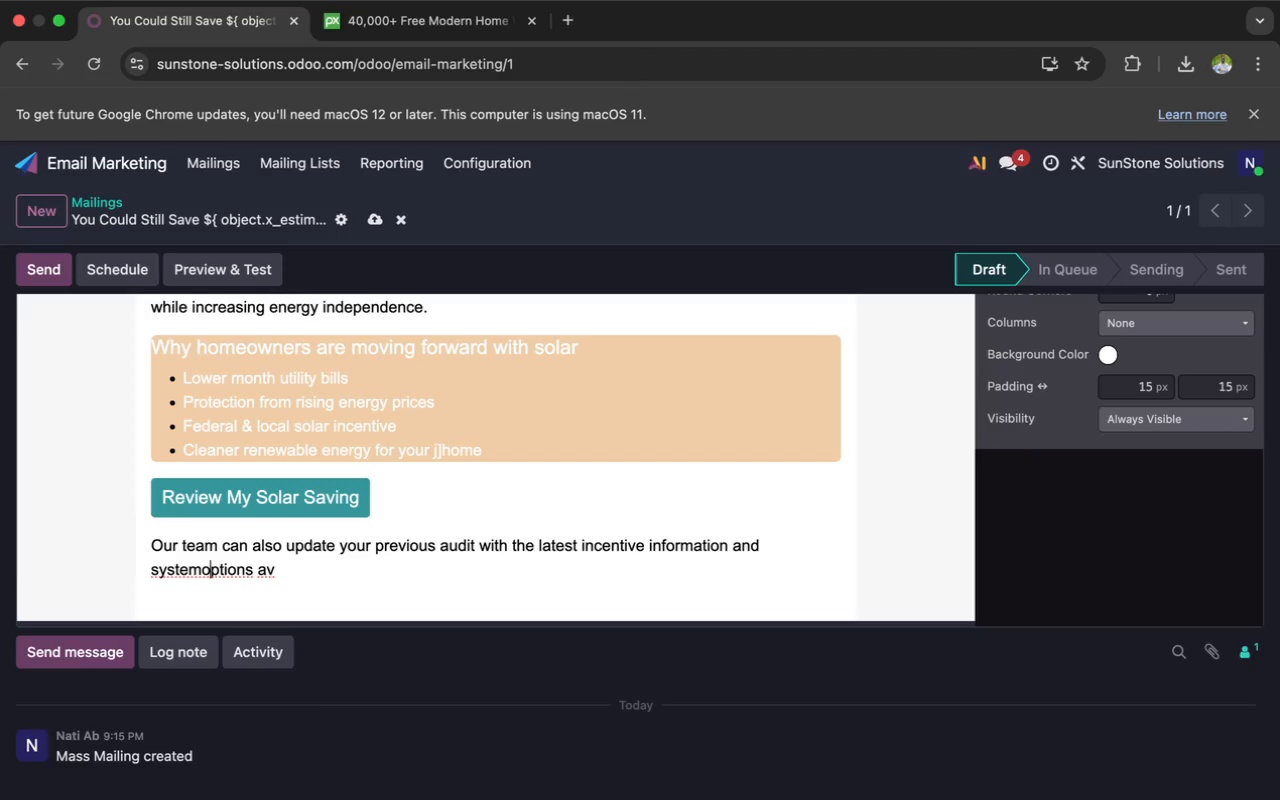 
key(ArrowLeft)
 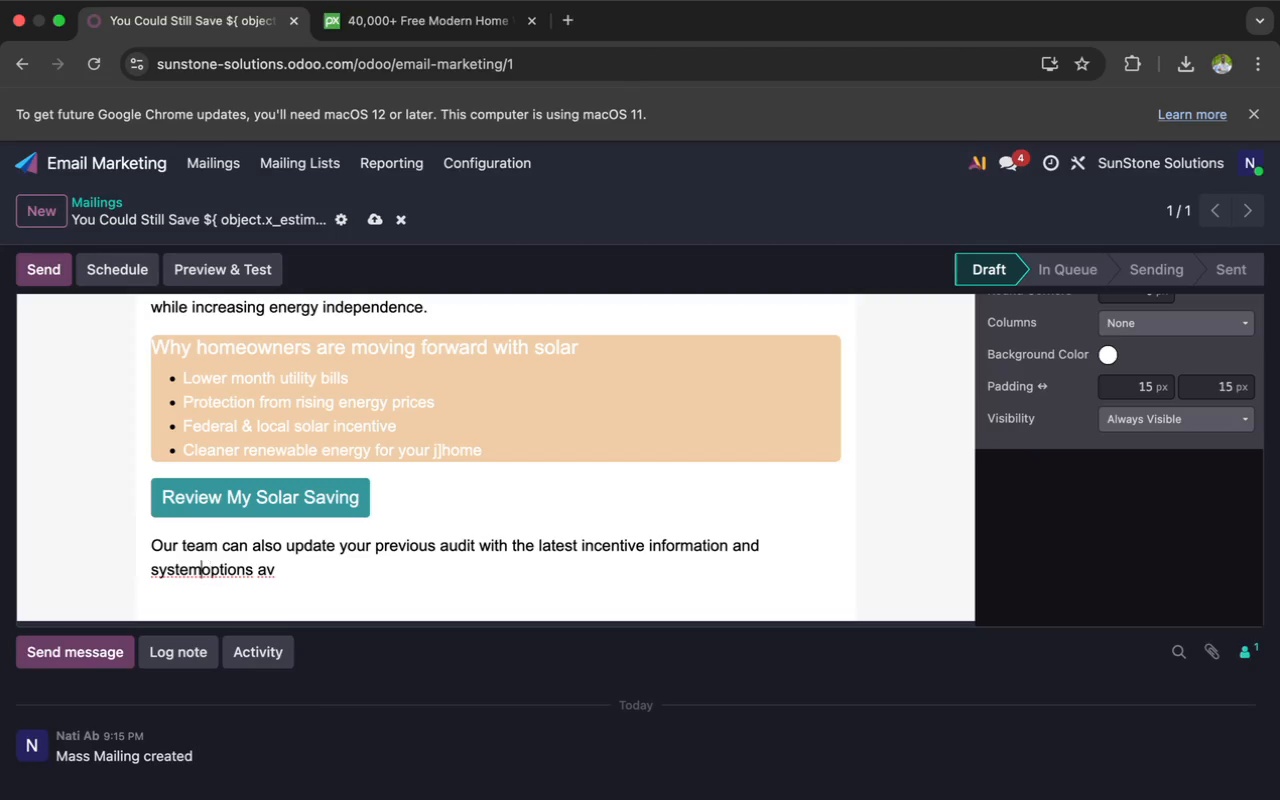 
key(ArrowLeft)
 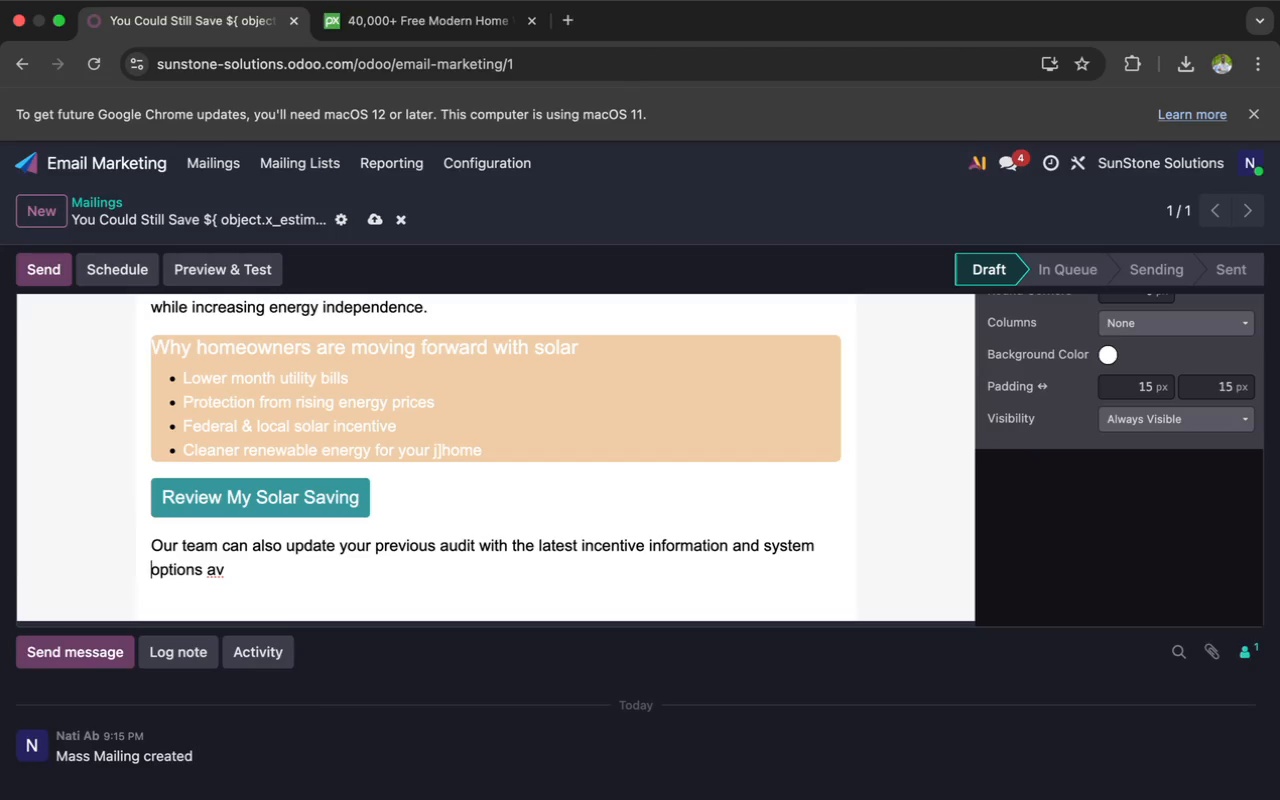 
key(Space)
 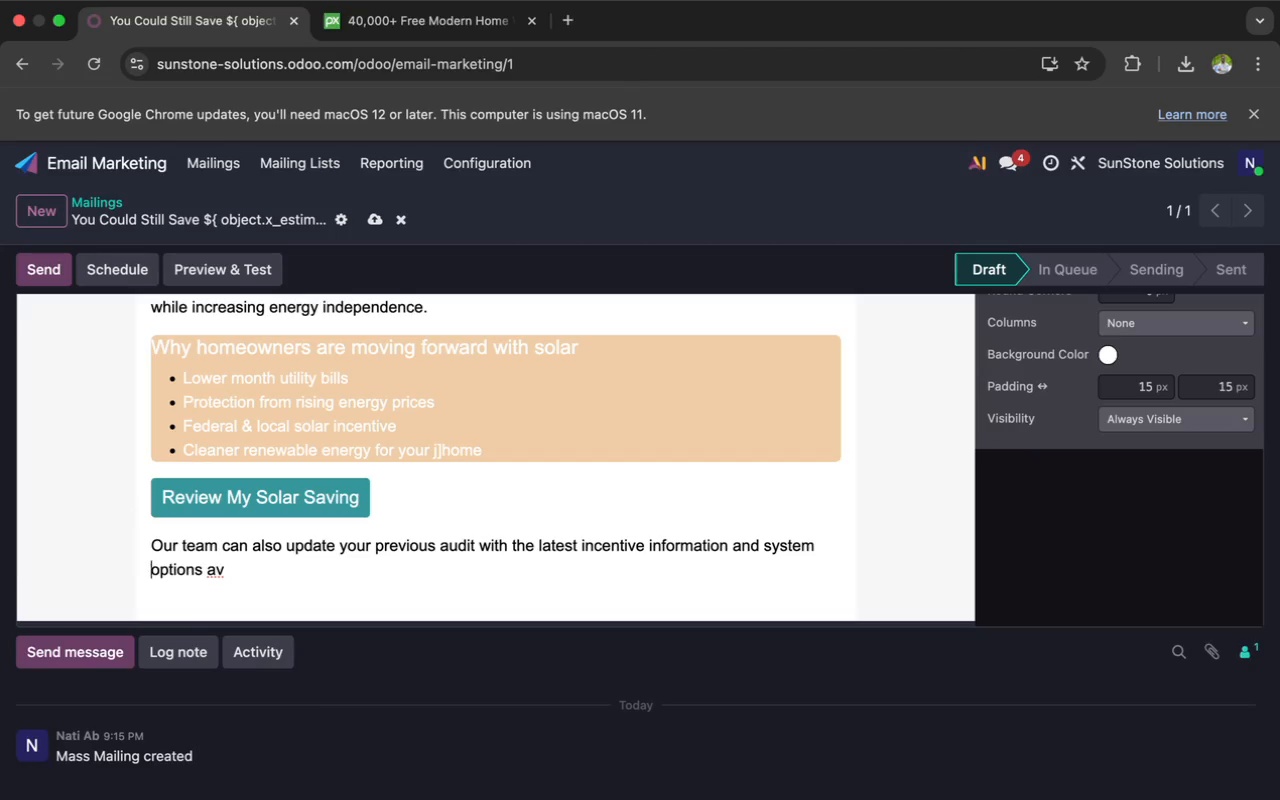 
hold_key(key=ArrowRight, duration=1.06)
 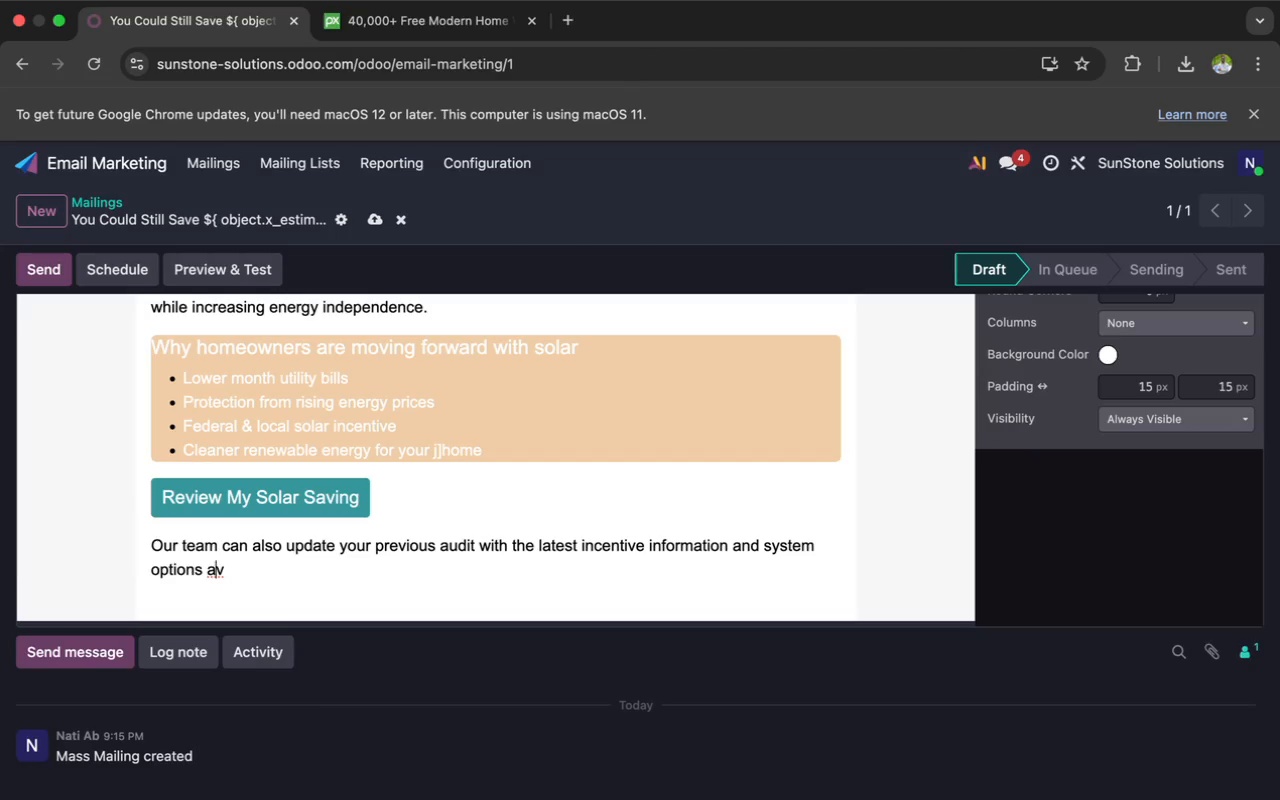 
key(ArrowRight)
 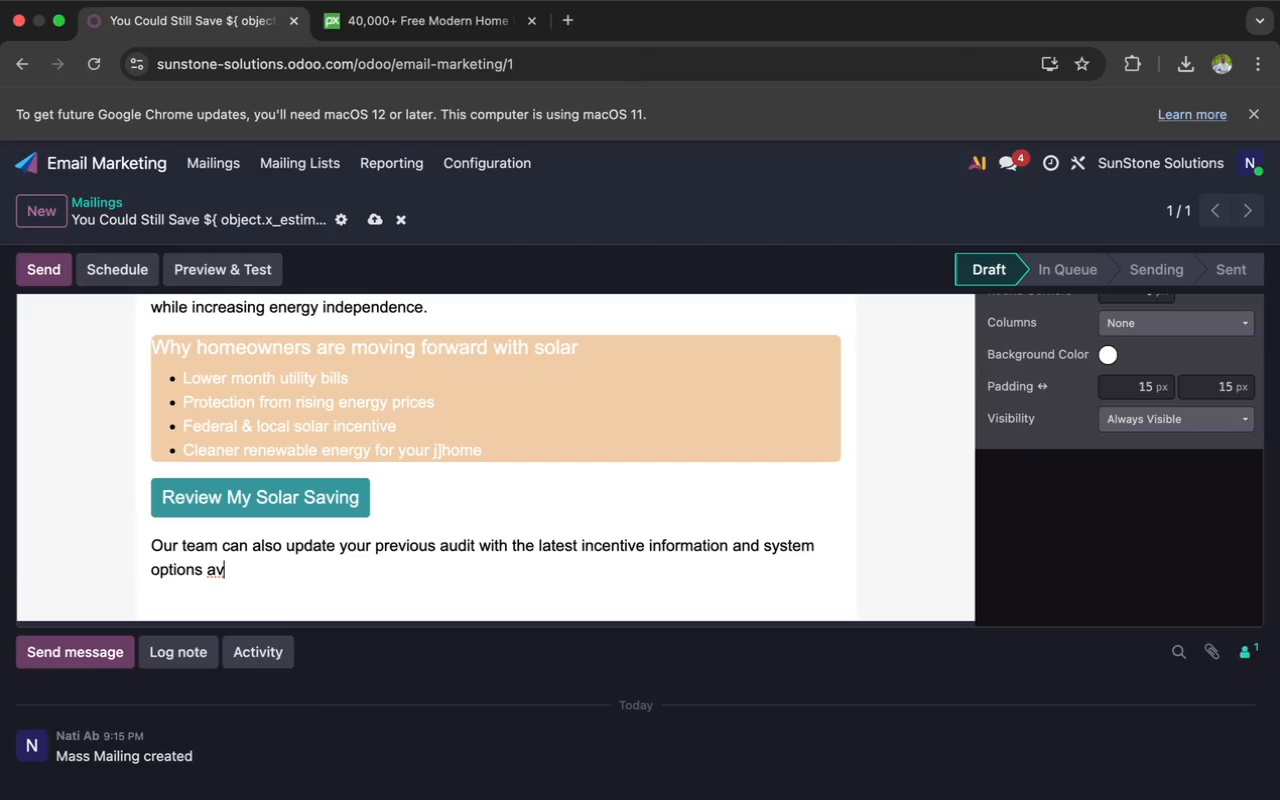 
key(ArrowRight)
 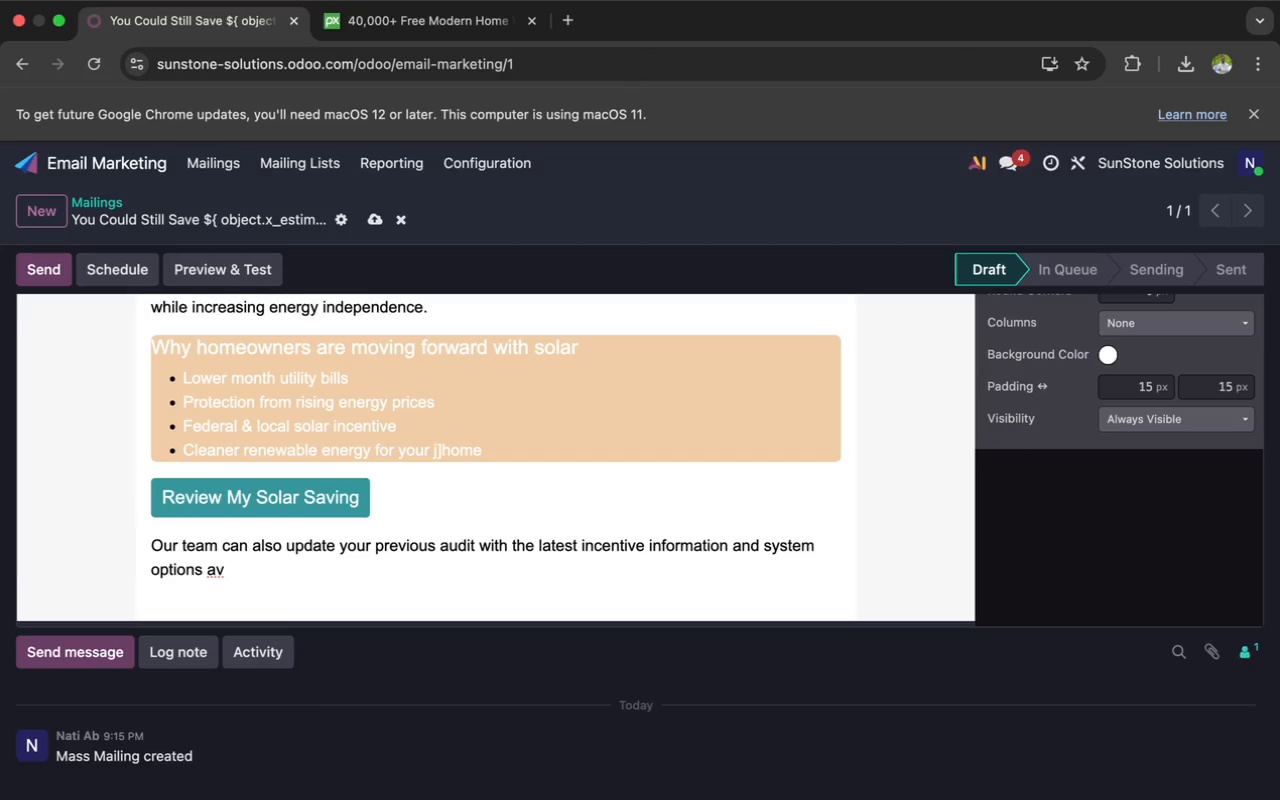 
key(Backspace)
 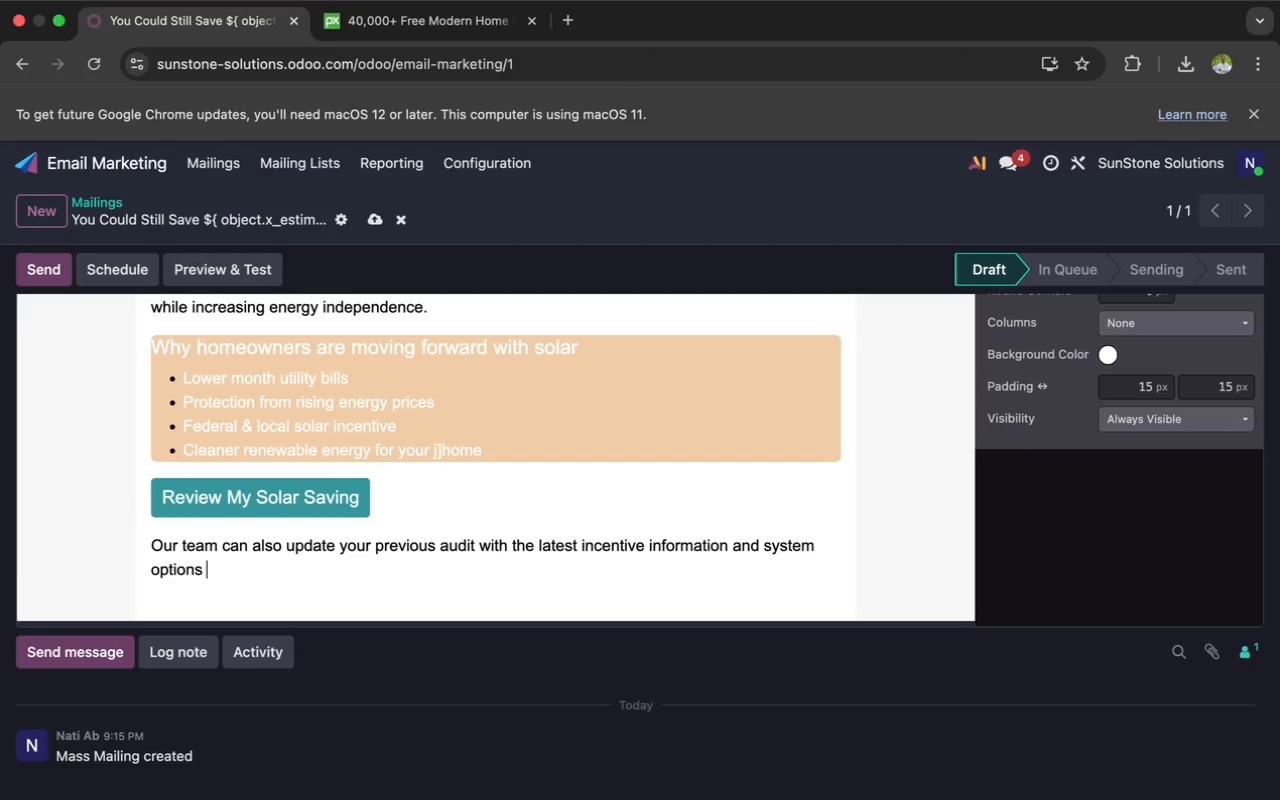 
key(Backspace)
 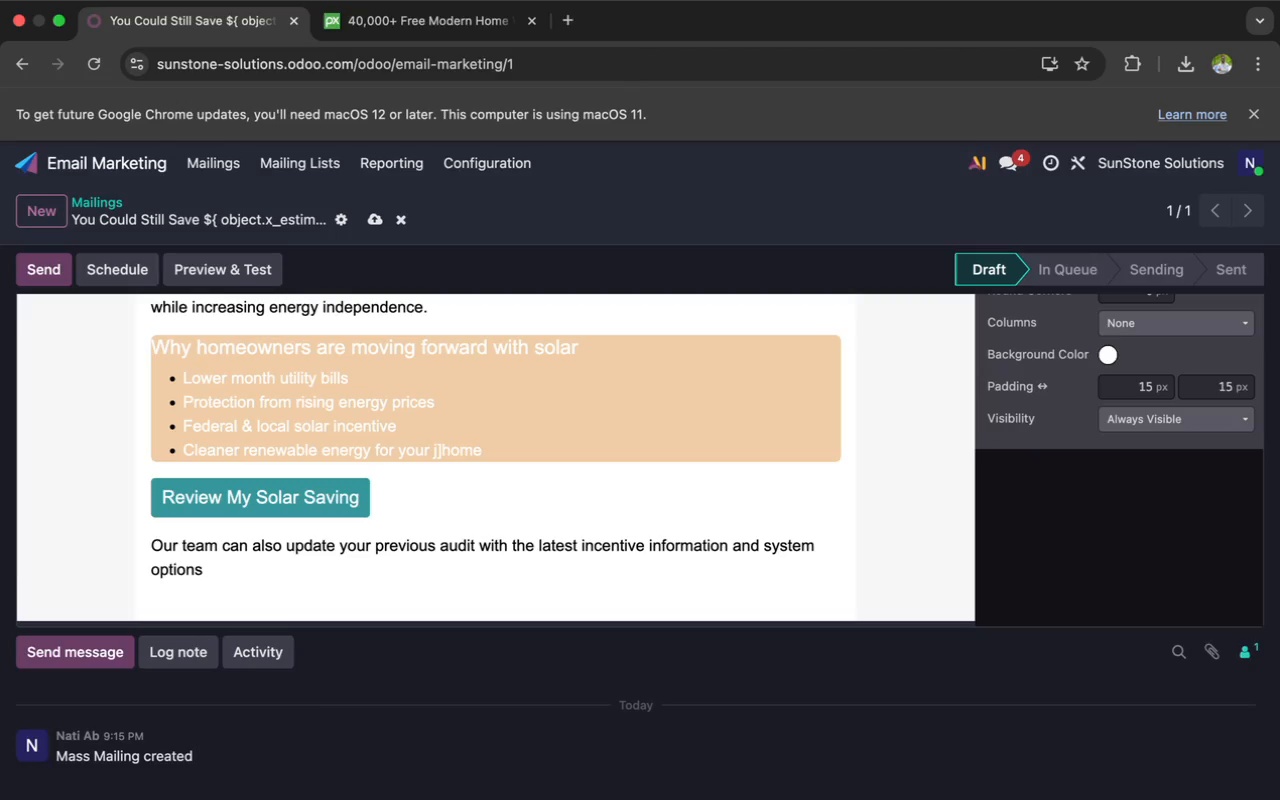 
type(available in your )
 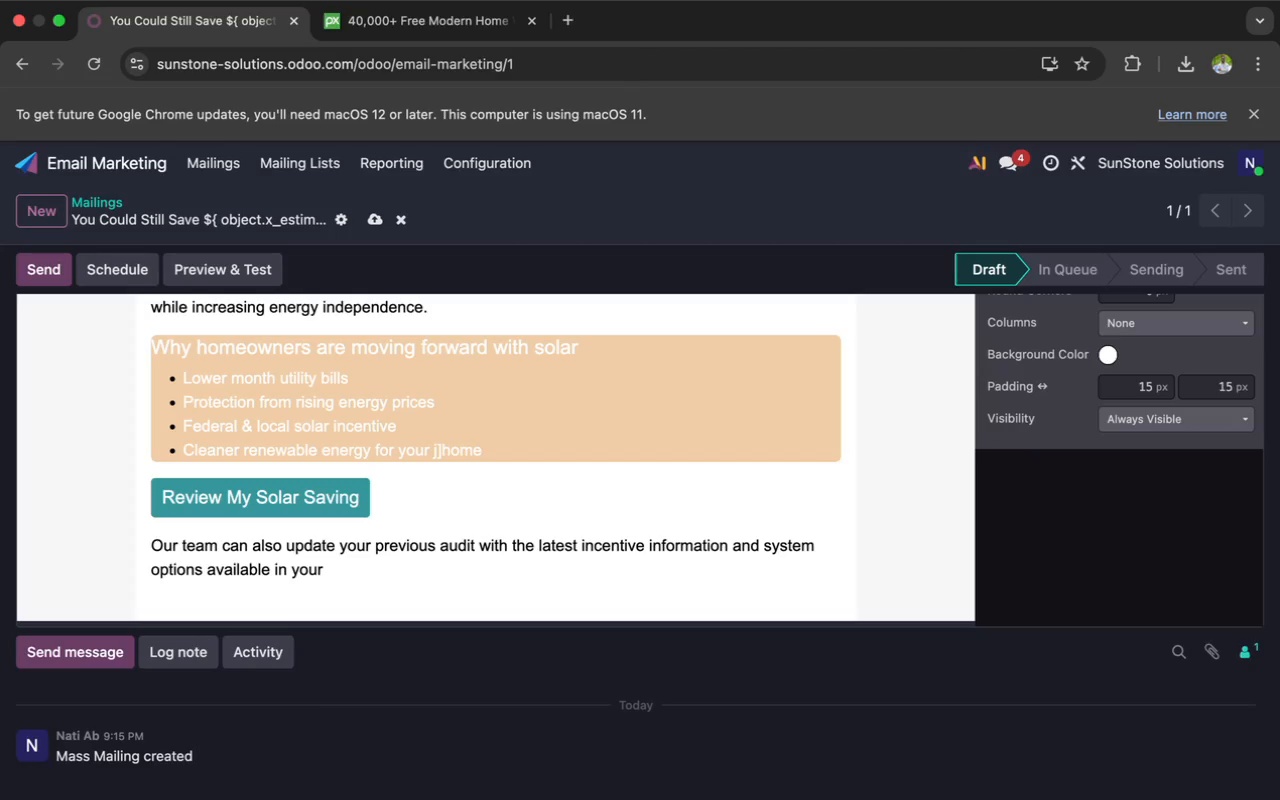 
type(area)
 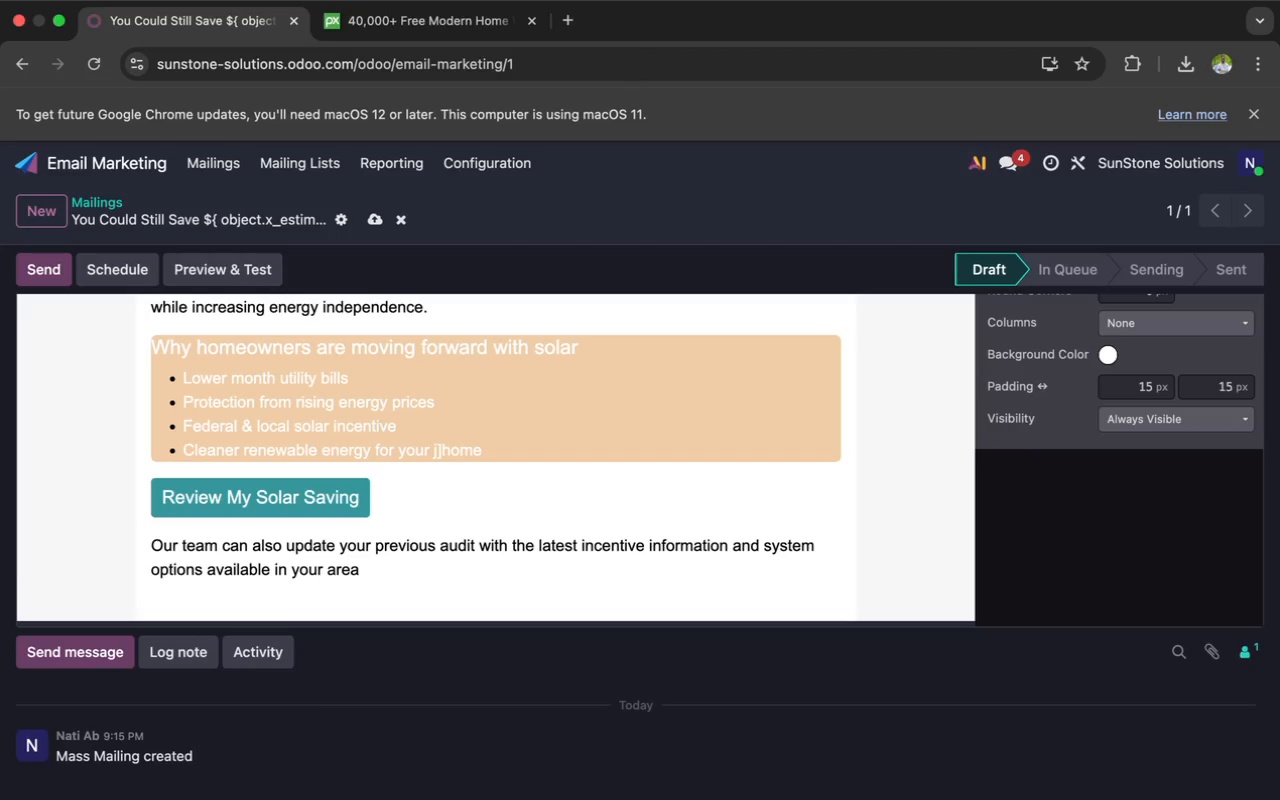 
key(Period)
 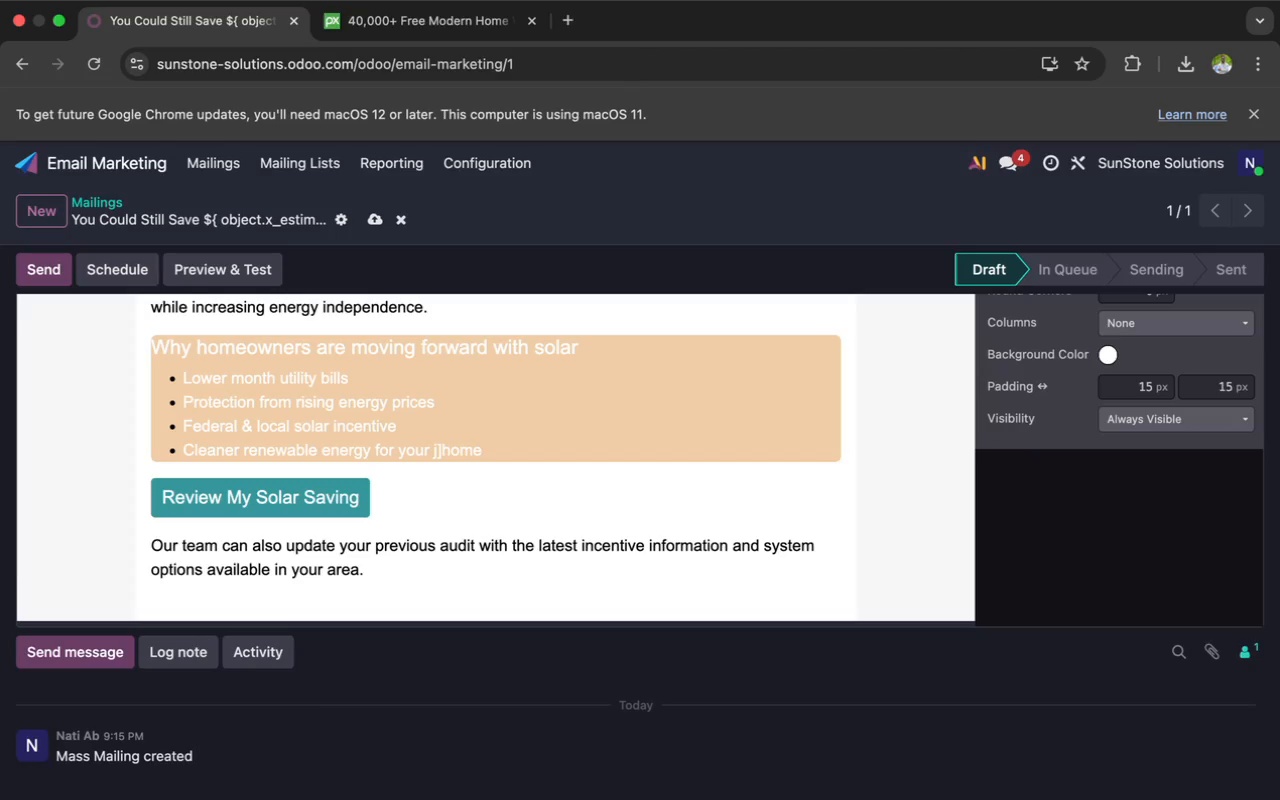 
wait(52.81)
 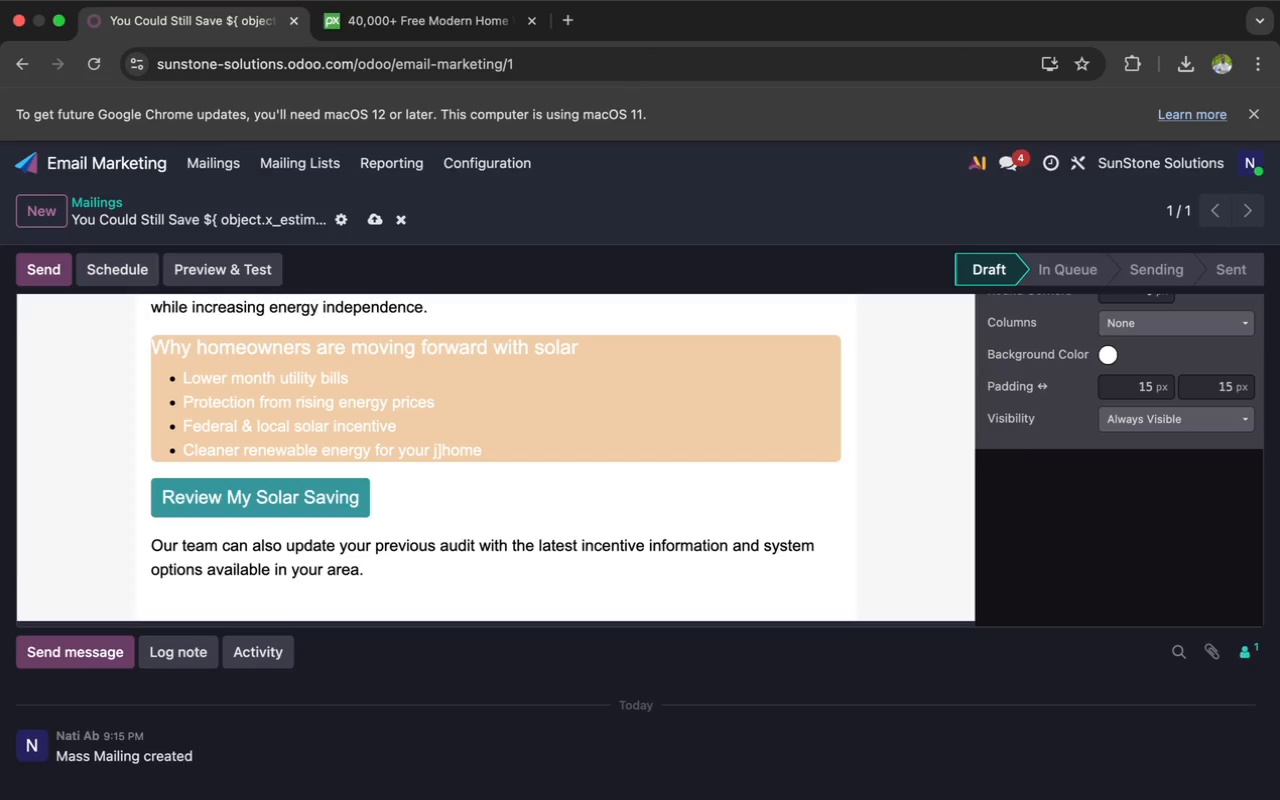 
key(Enter)
 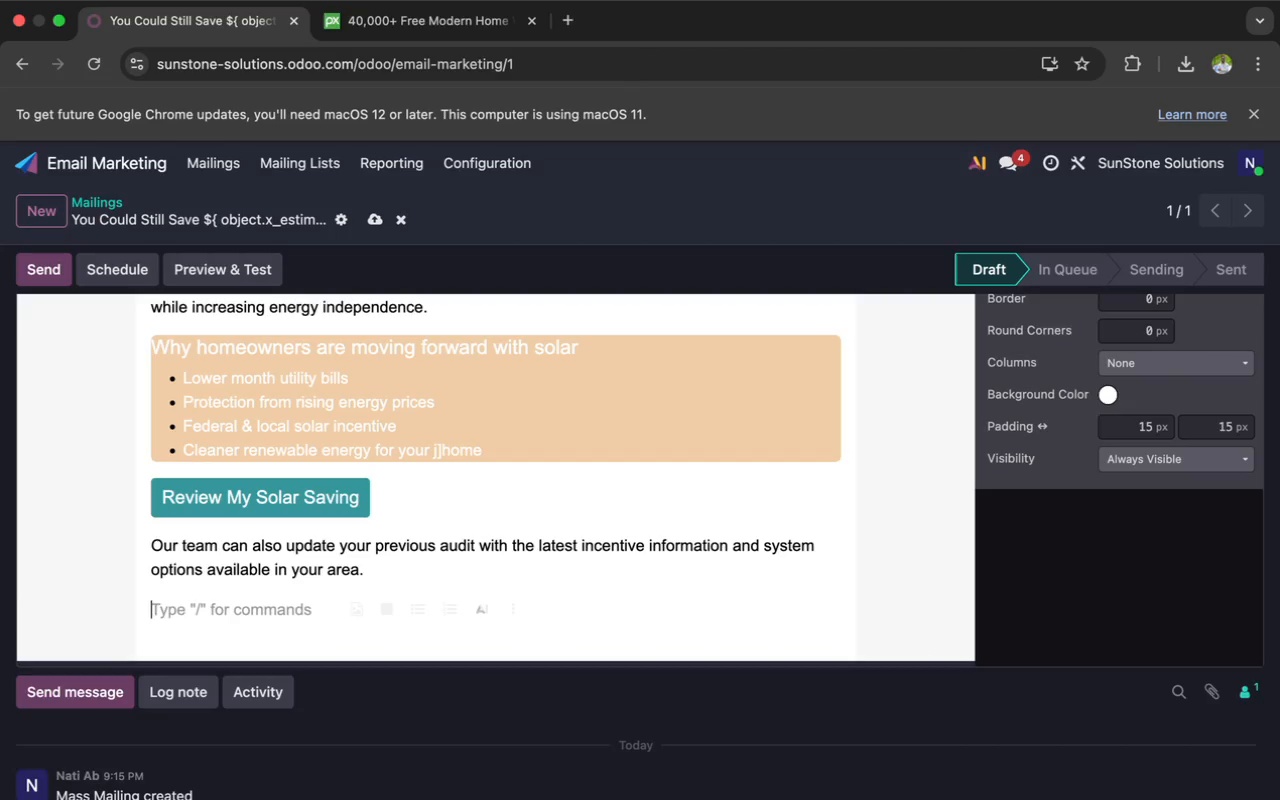 
type(Thank you for consider)
 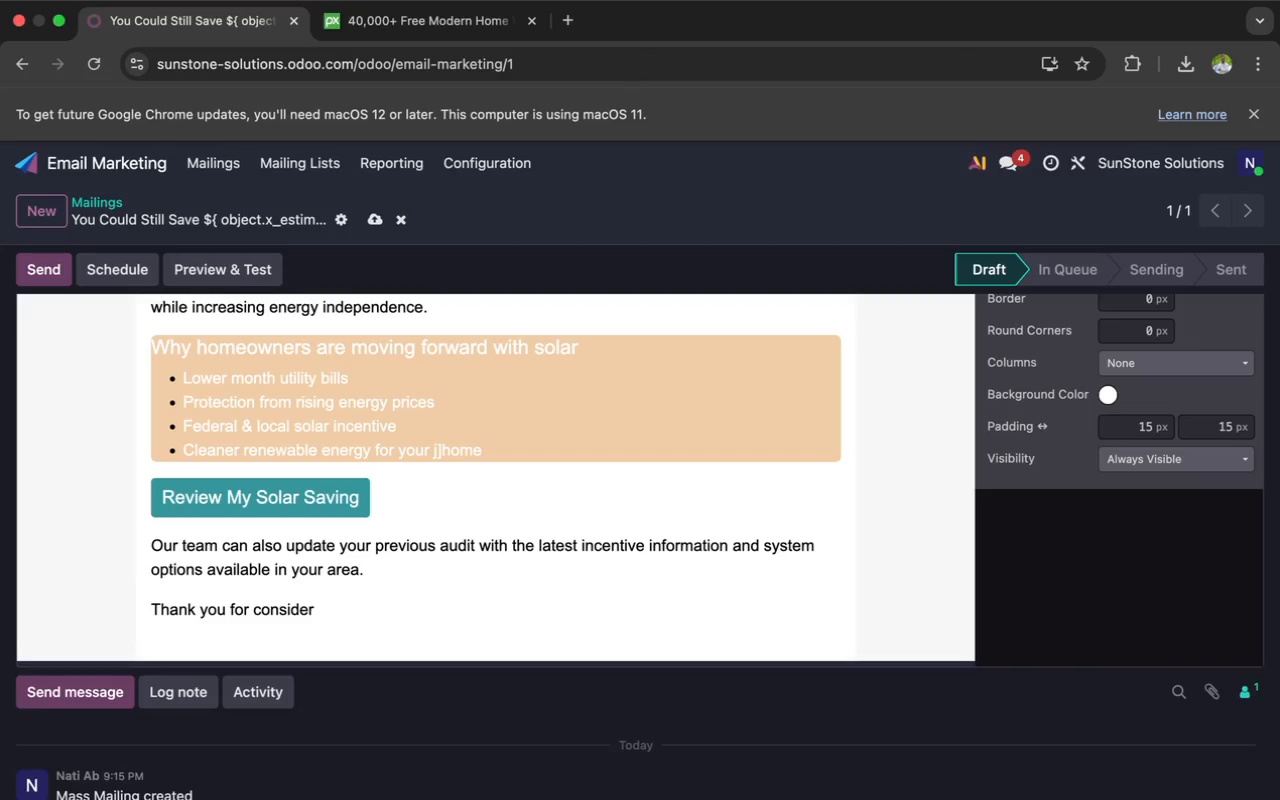 
type(ing sunse)
 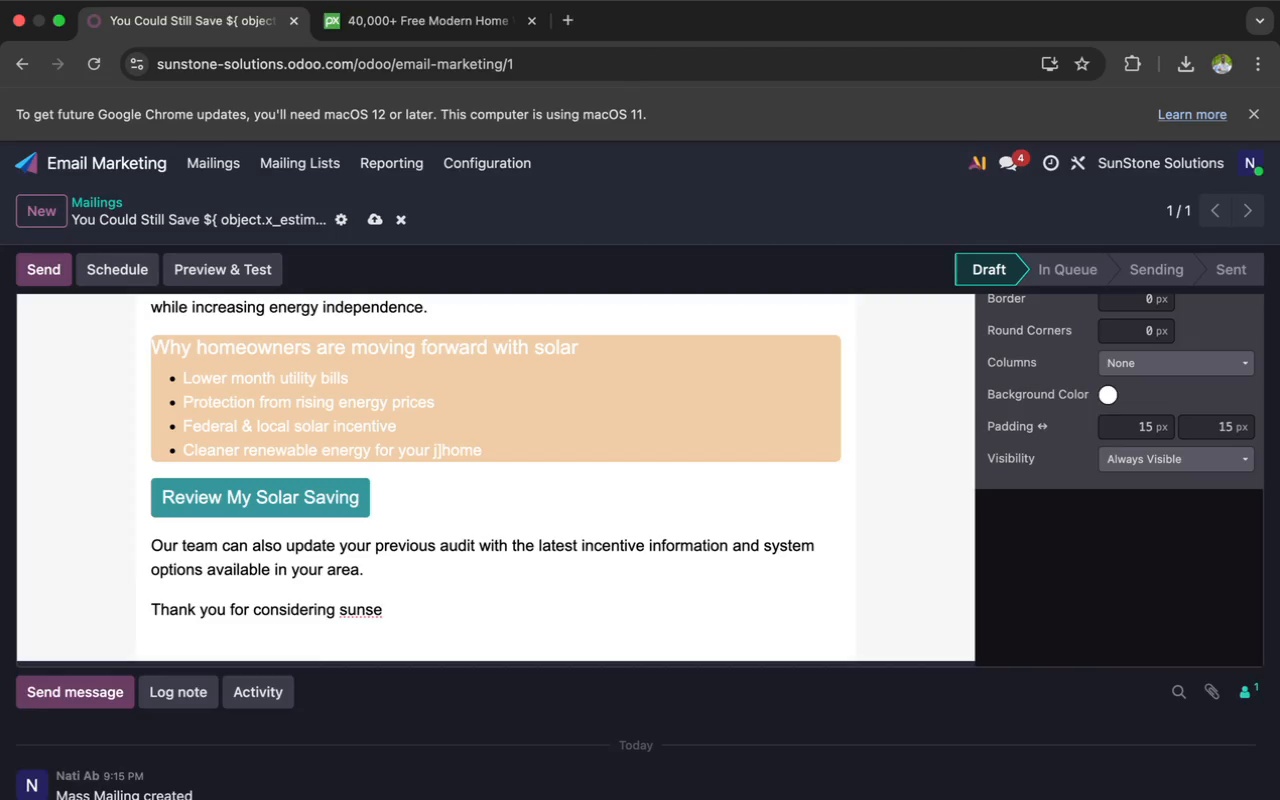 
key(Backspace)
 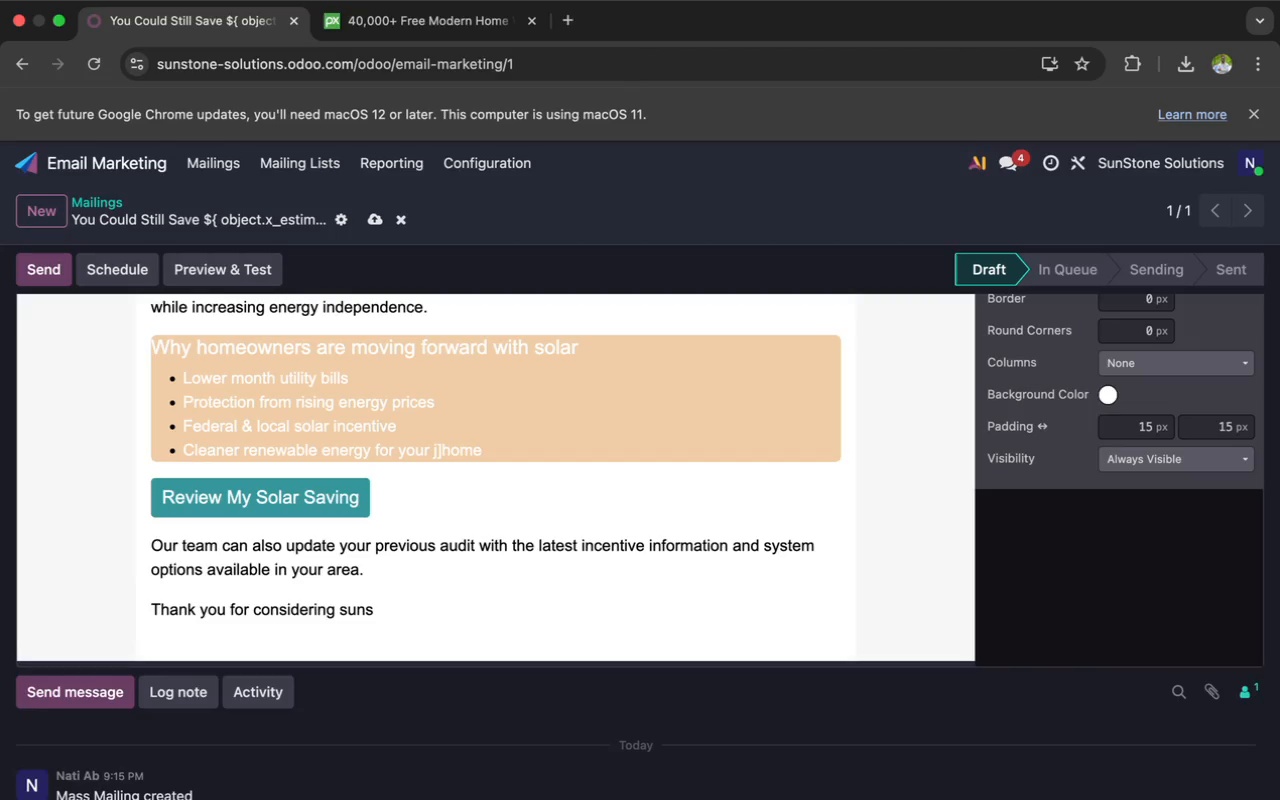 
key(Backspace)
key(Backspace)
key(Backspace)
key(Backspace)
type(SunStone Solutions)
 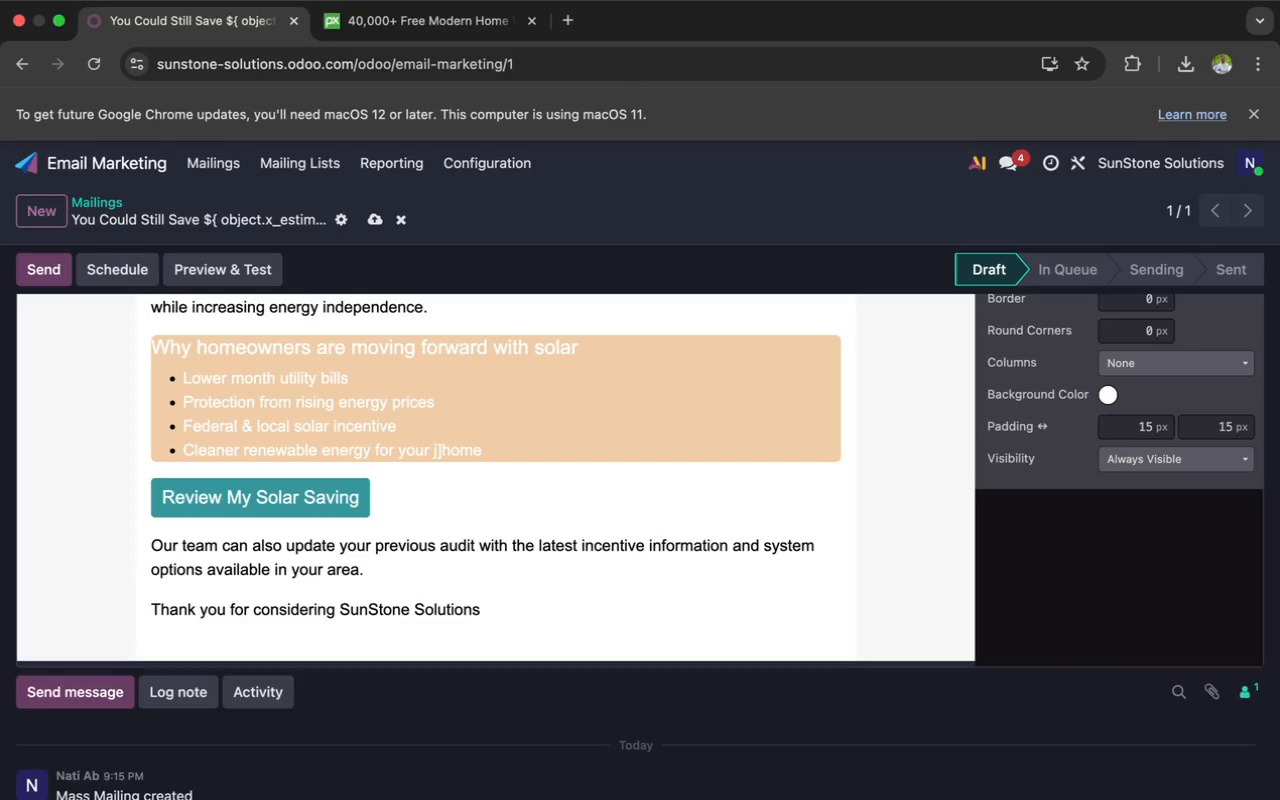 
wait(12.79)
 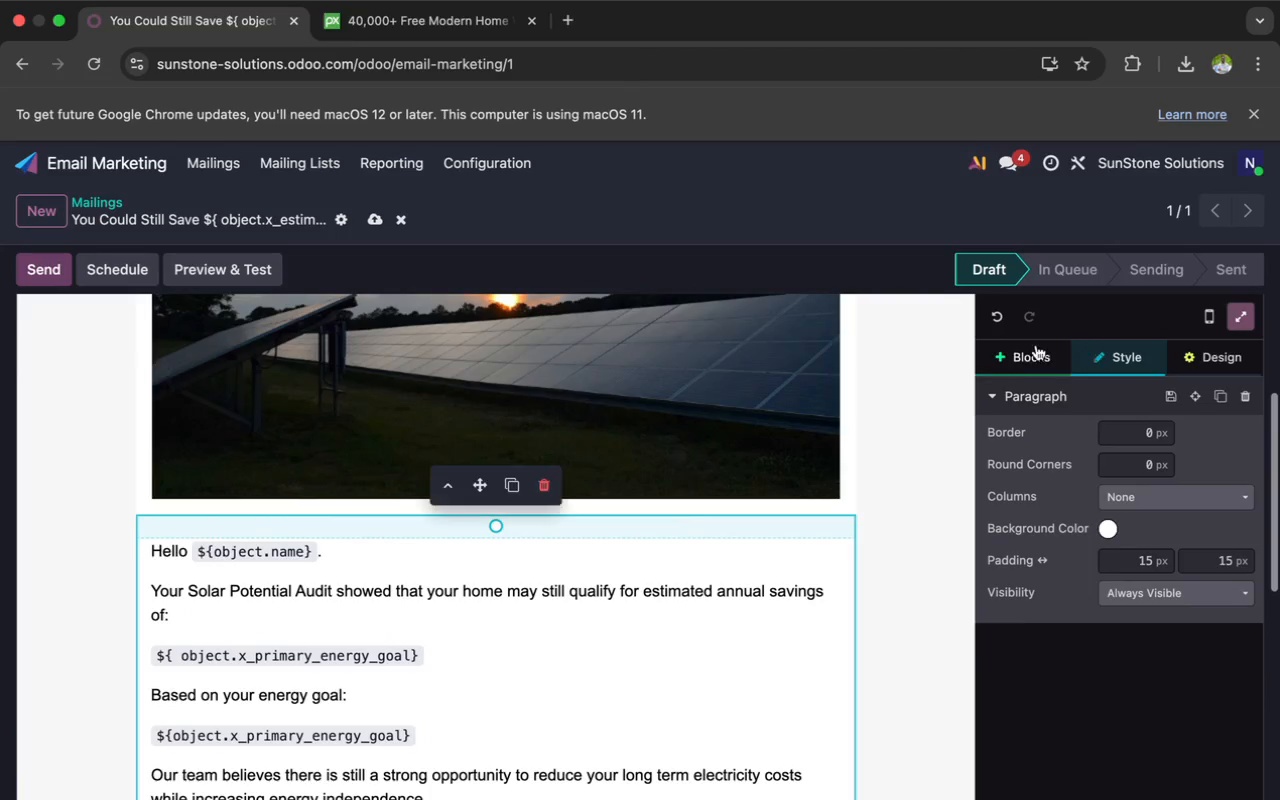 
left_click([1024, 353])
 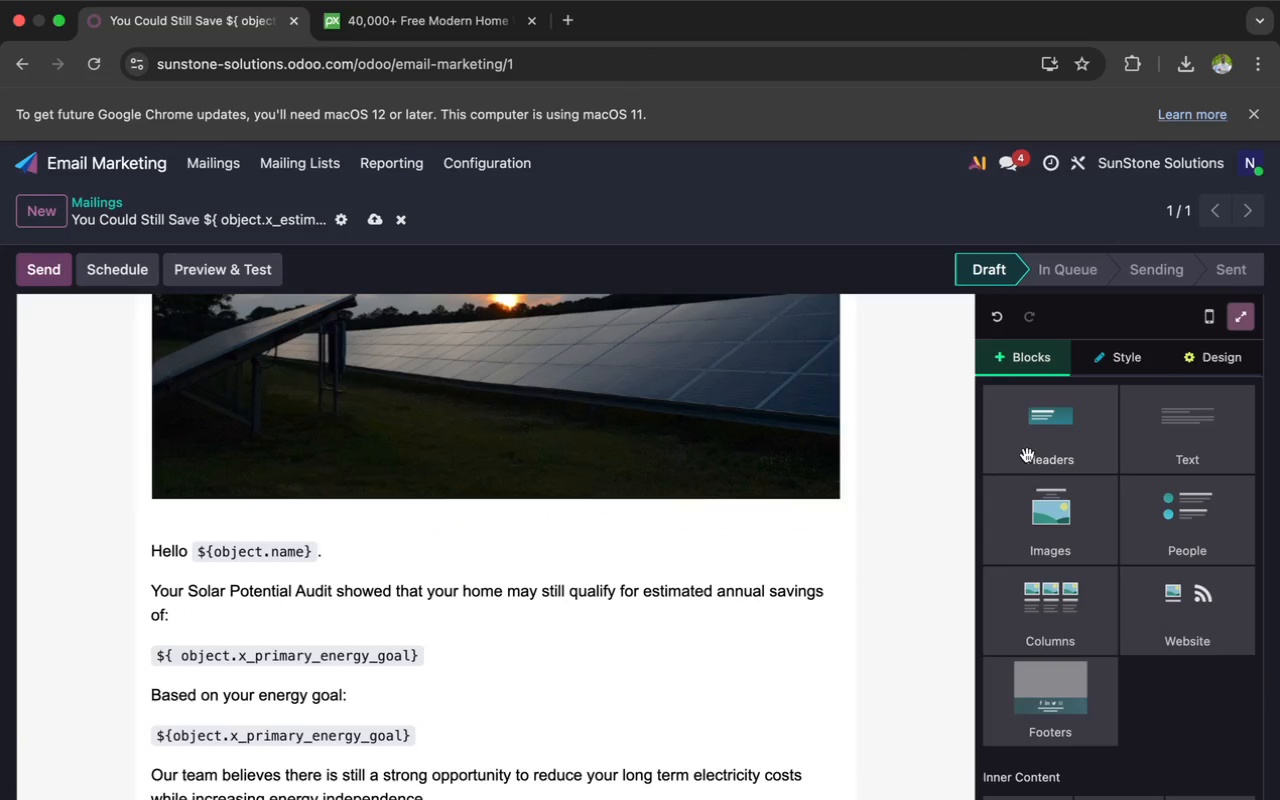 
scroll: coordinate [1086, 347], scroll_direction: up, amount: 46.0
 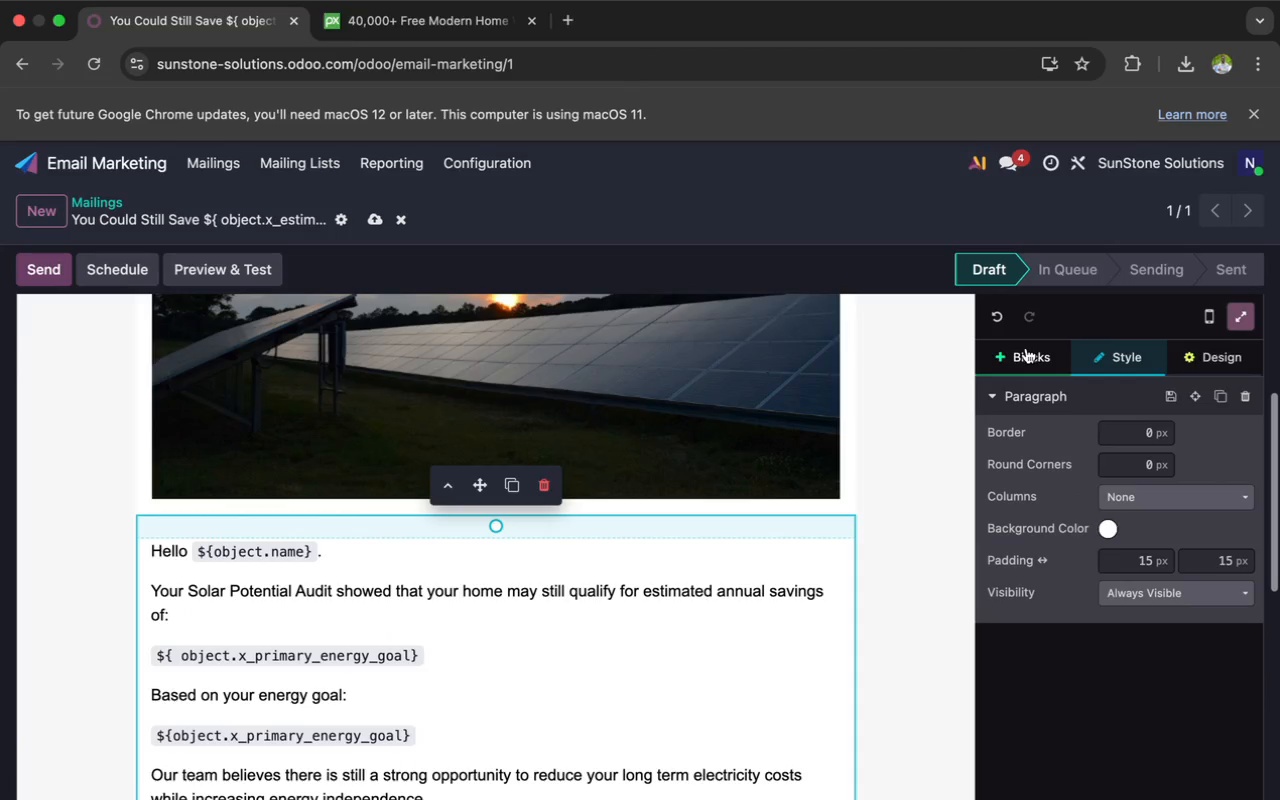 
left_click([1049, 499])
 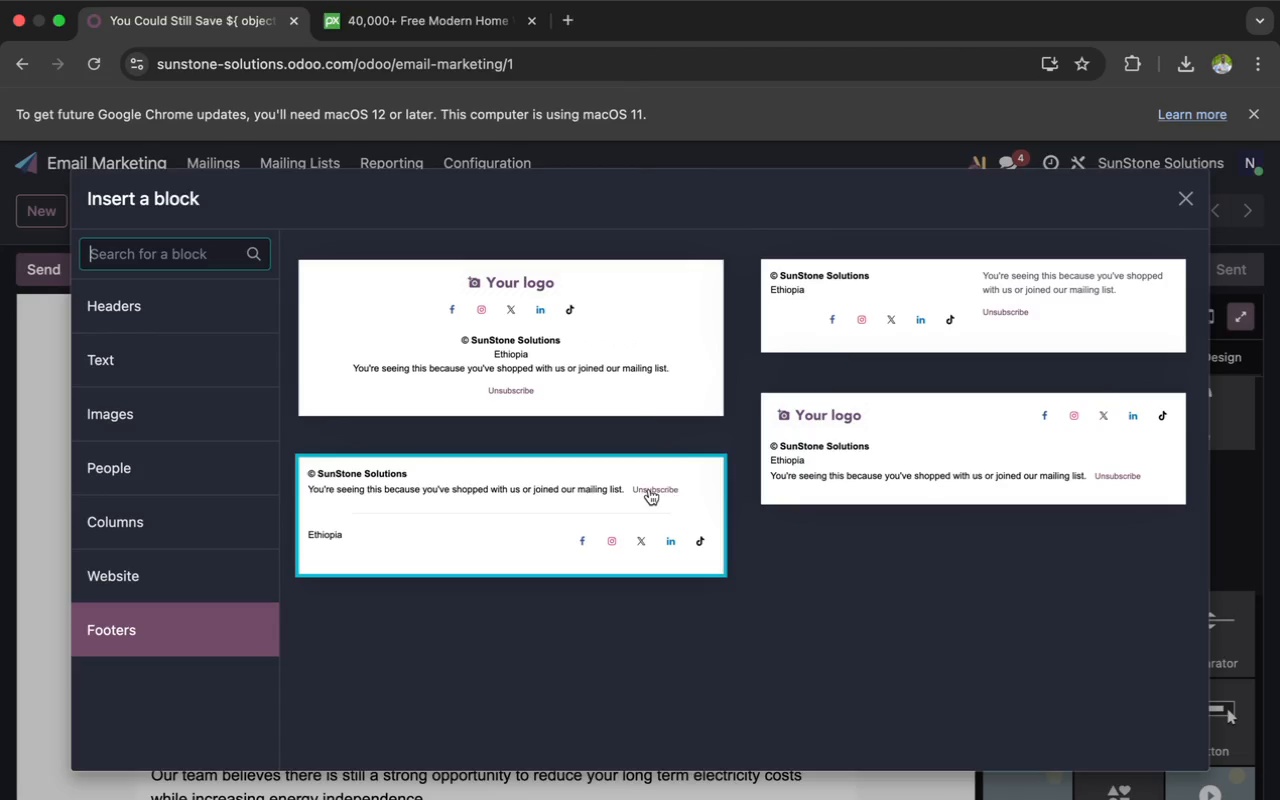 
scroll: coordinate [1051, 576], scroll_direction: down, amount: 26.0
 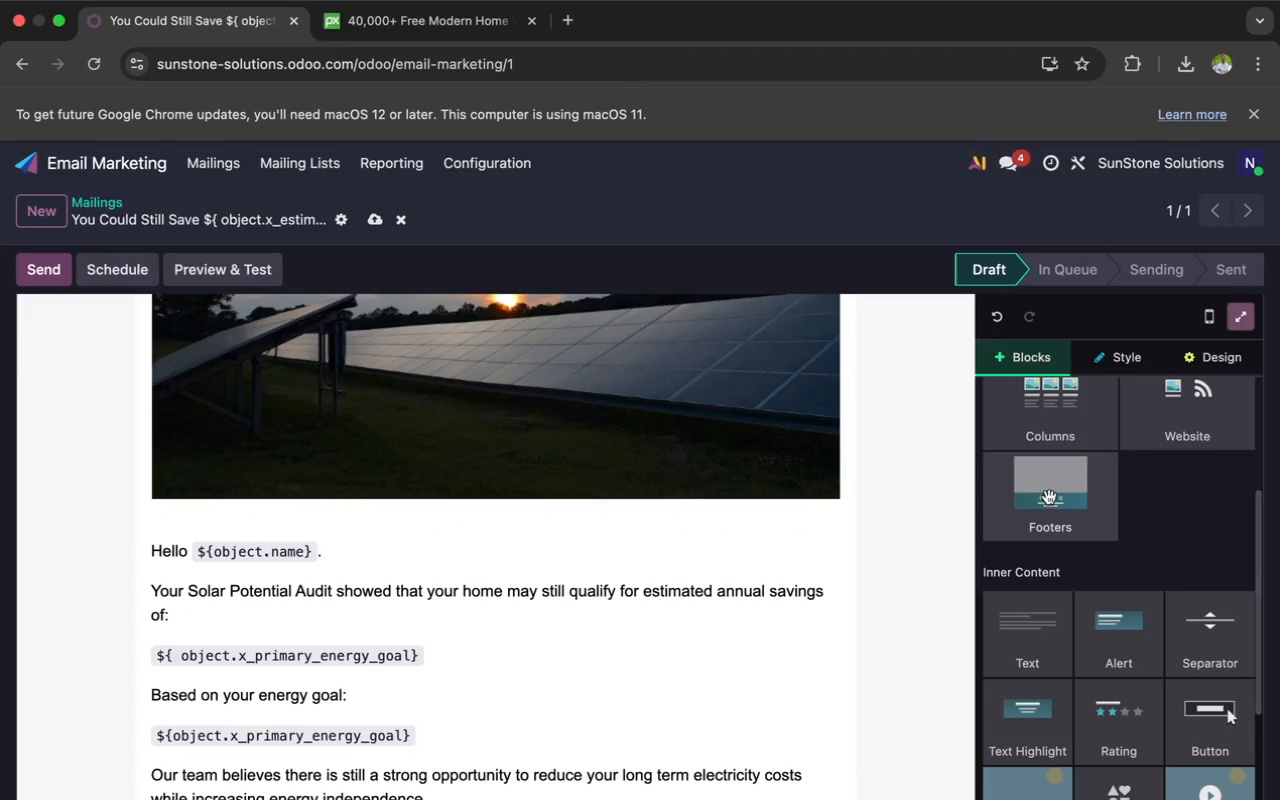 
left_click([629, 510])
 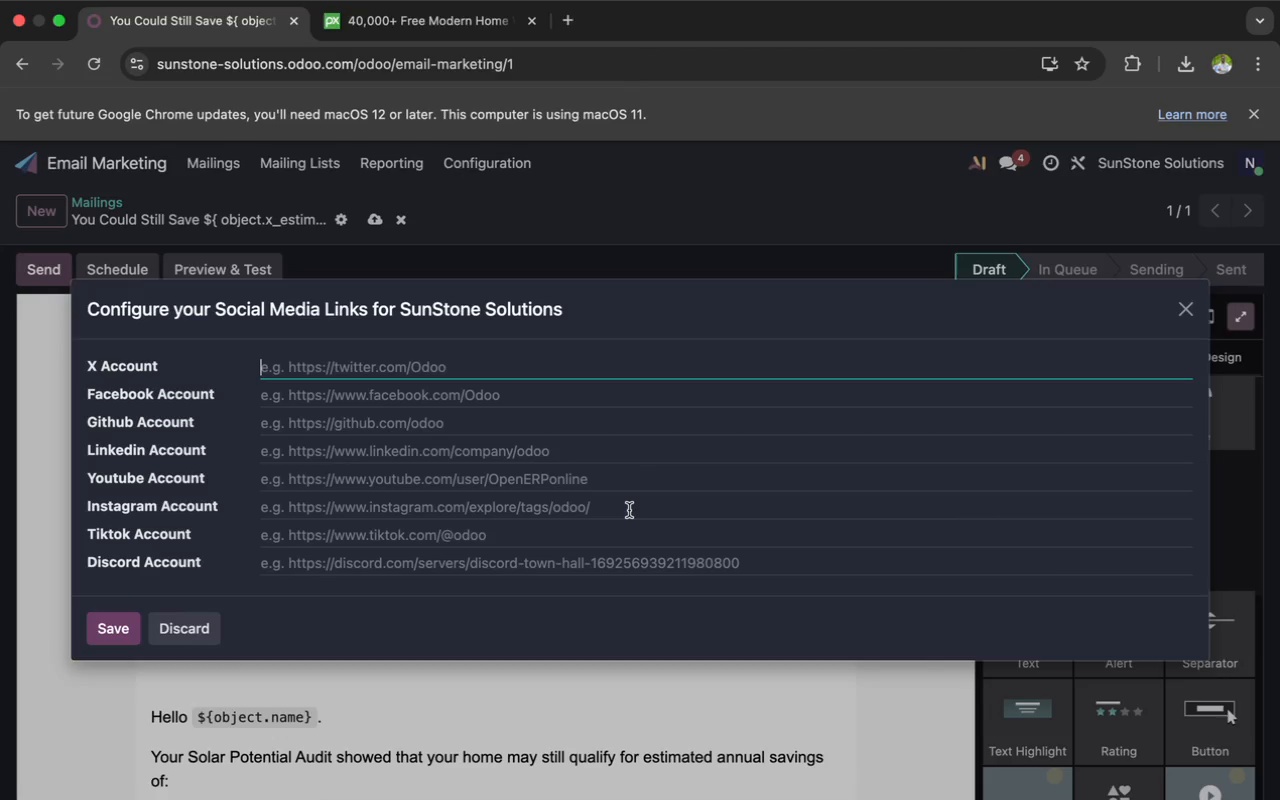 
wait(11.59)
 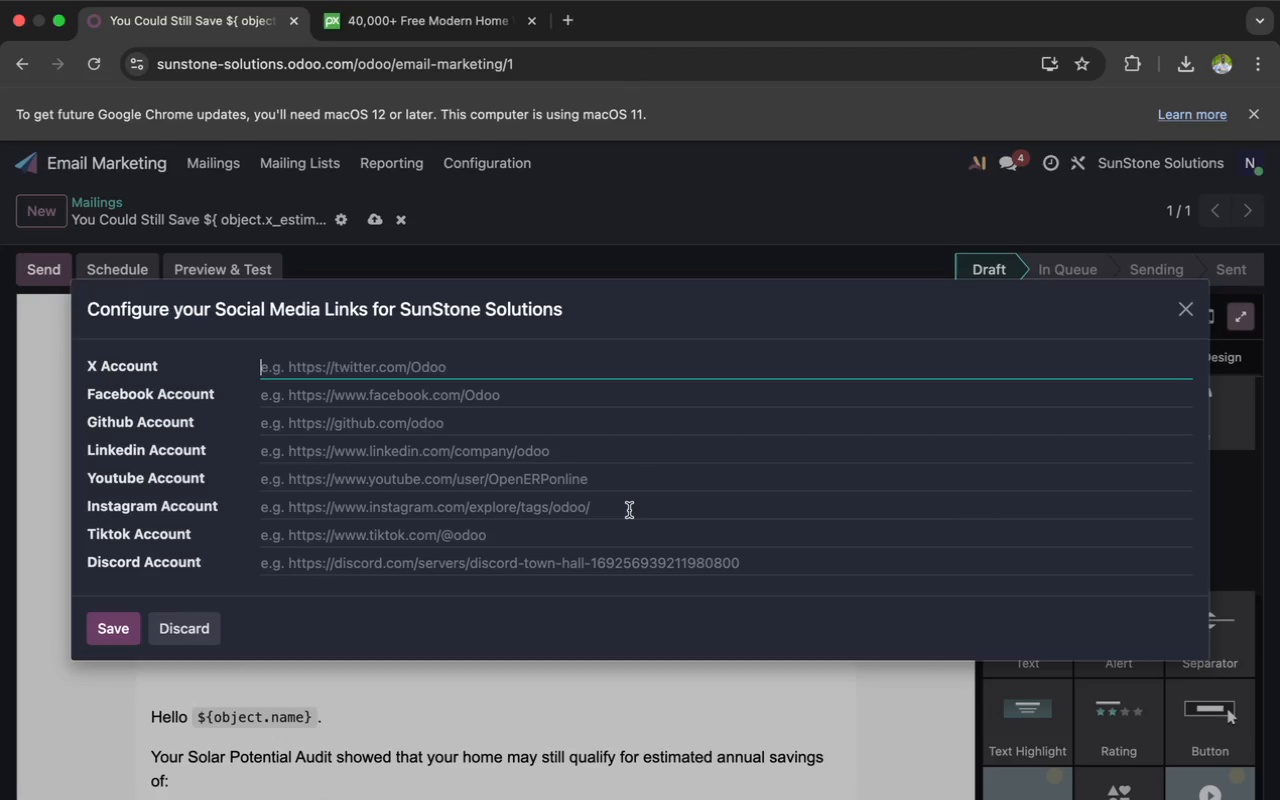 
left_click([193, 628])
 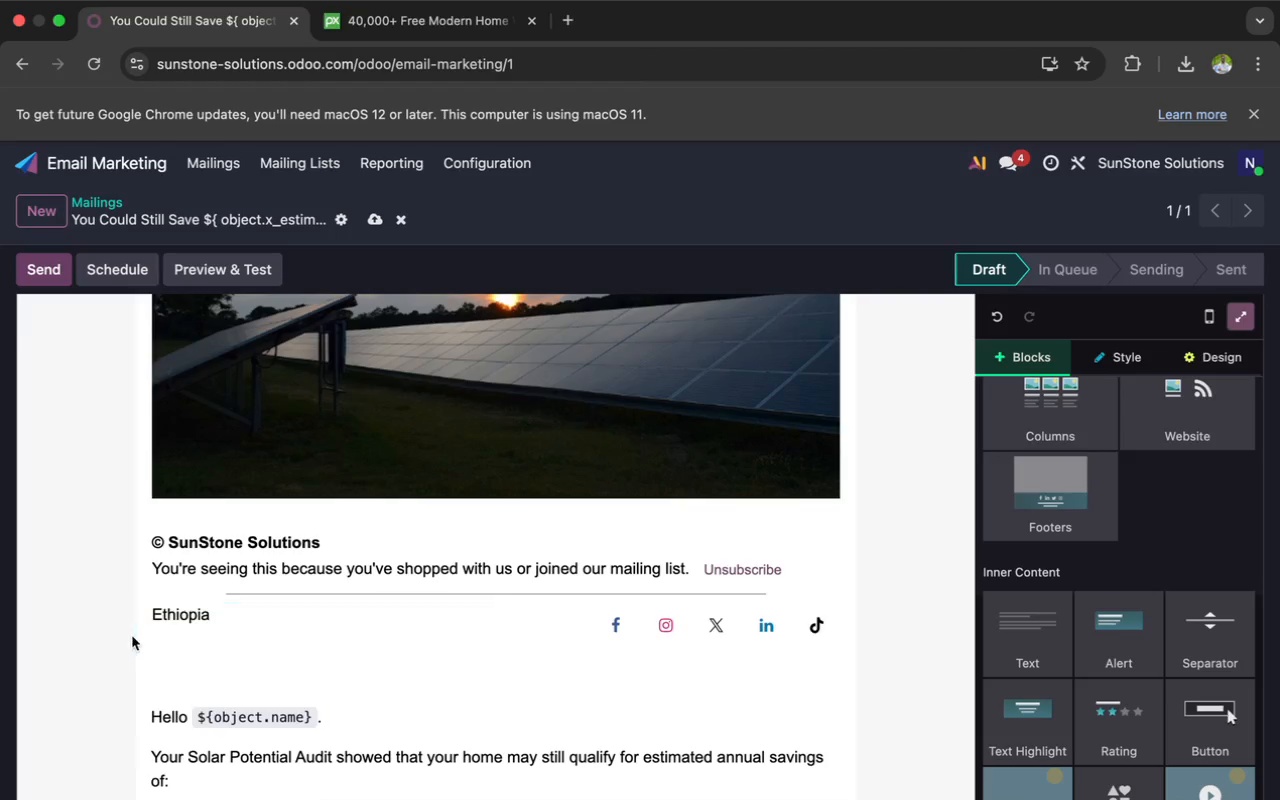 
left_click([137, 605])
 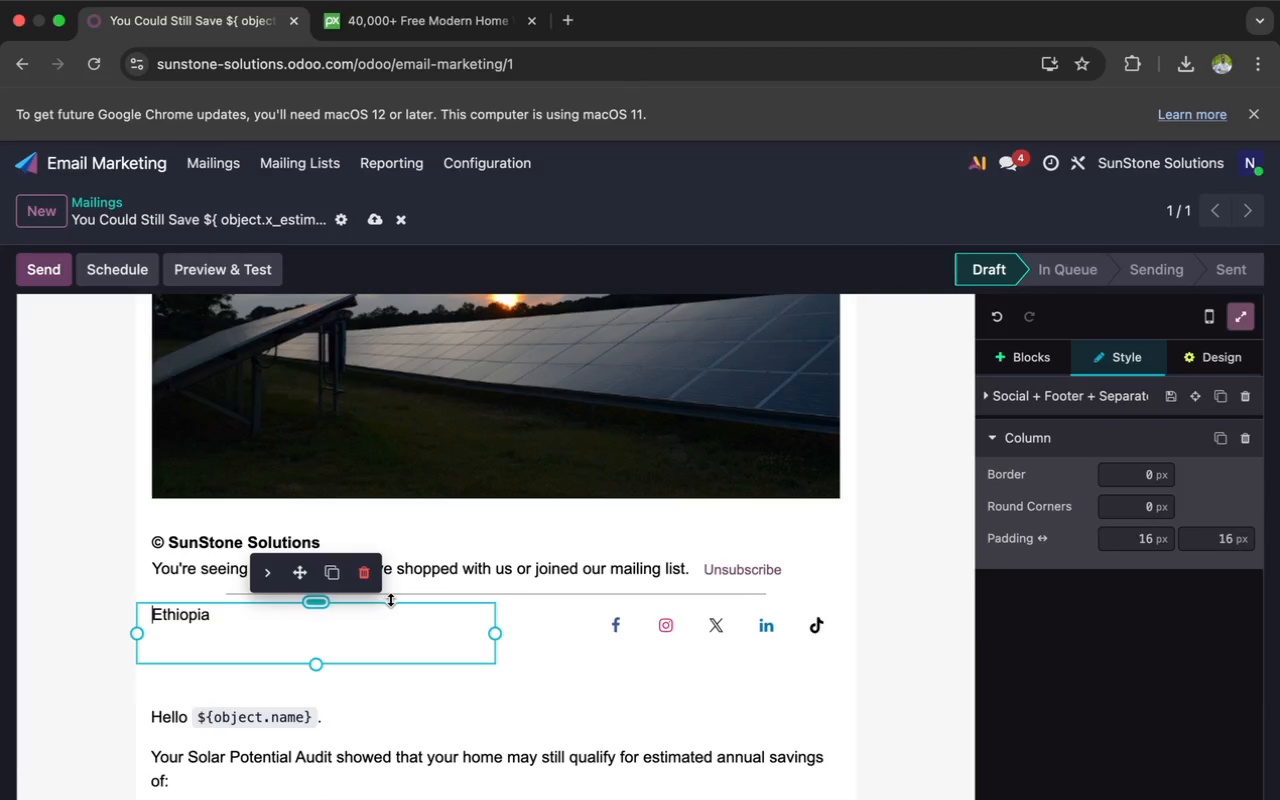 
left_click([572, 615])
 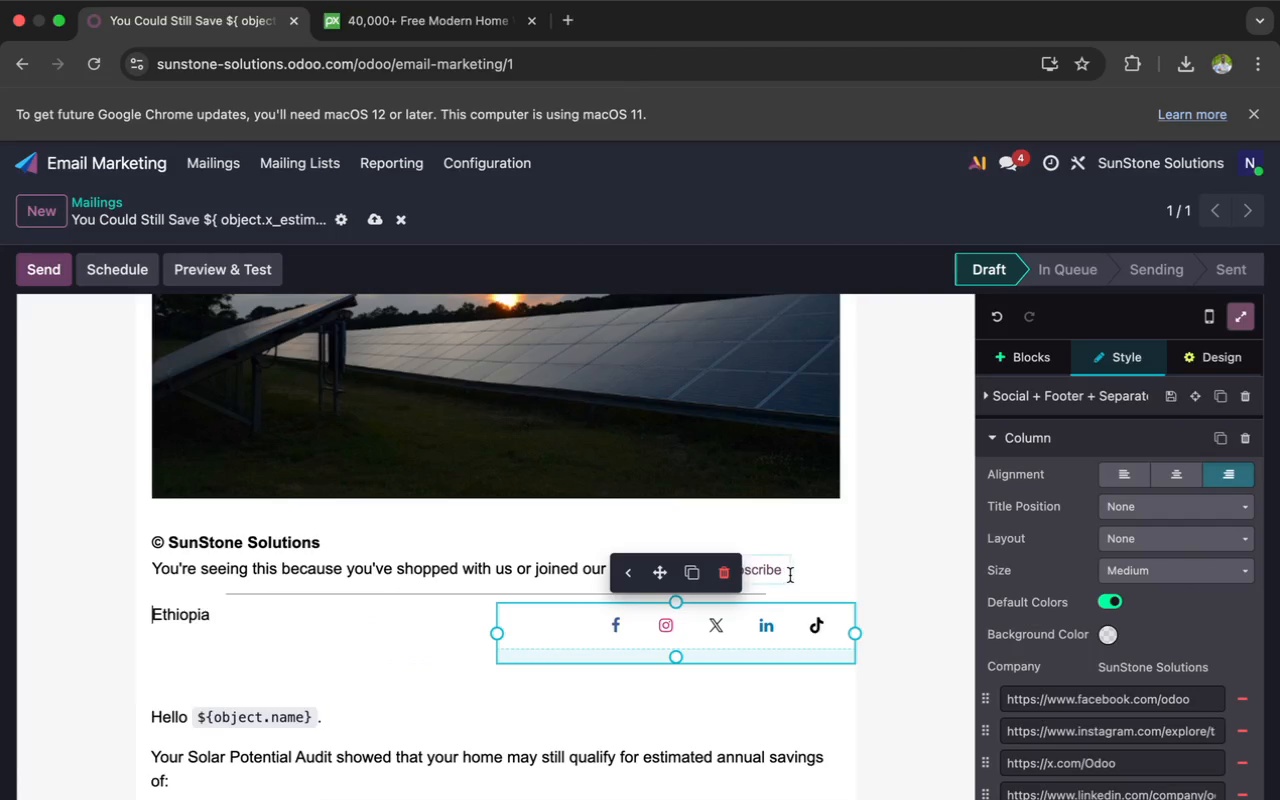 
left_click([857, 559])
 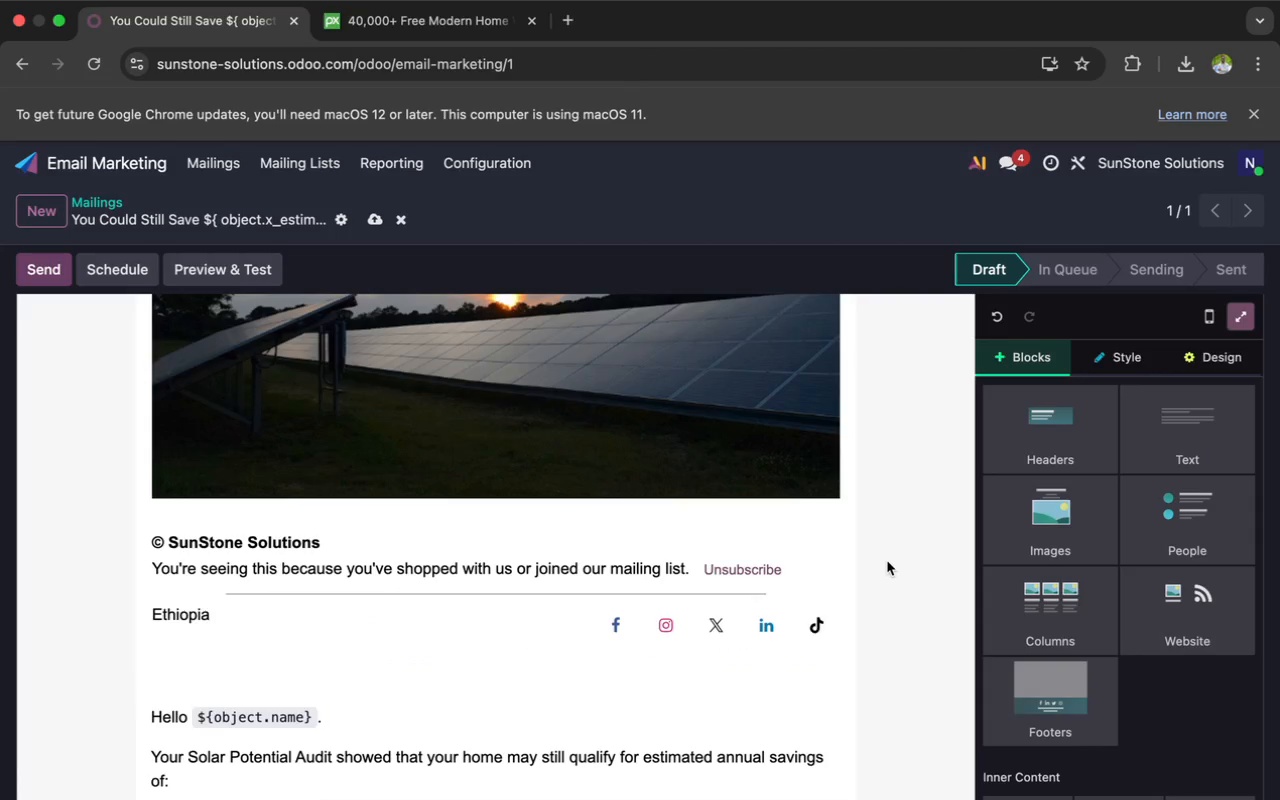 
left_click([887, 563])
 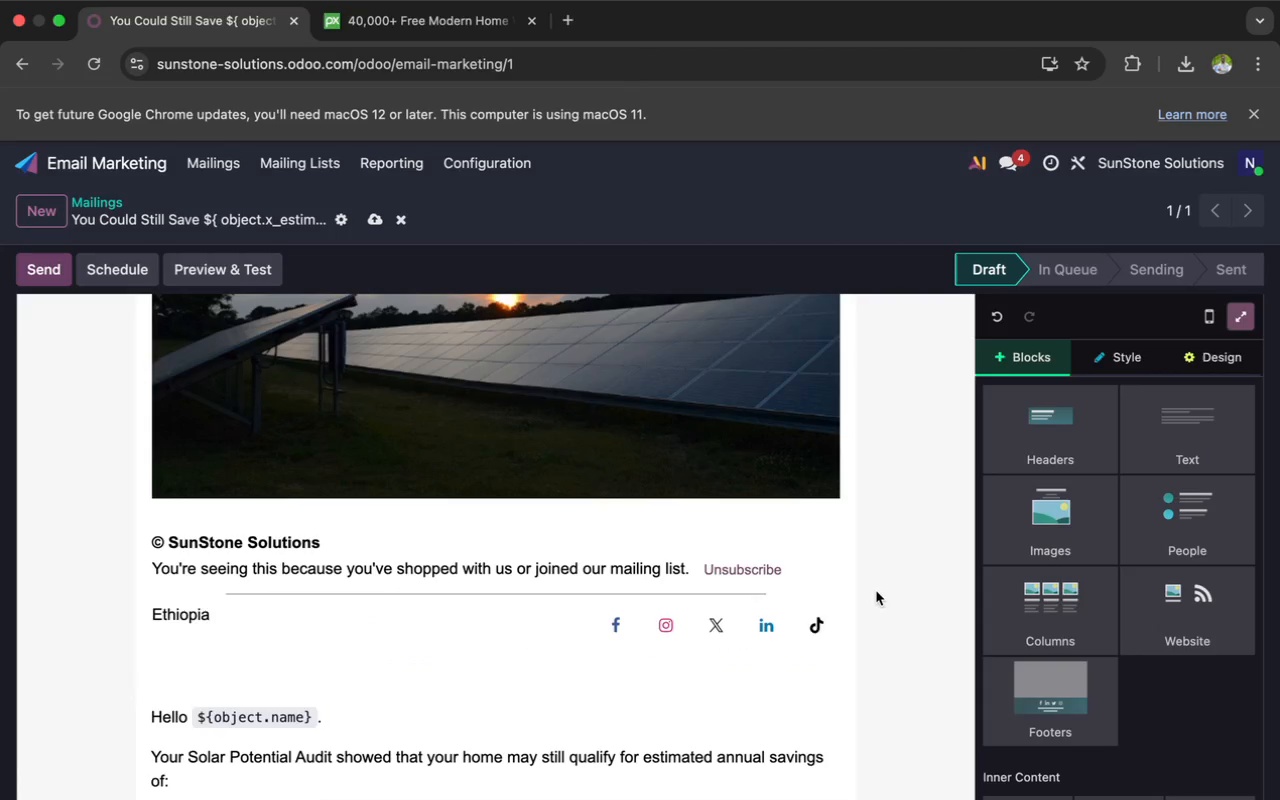 
left_click([864, 592])
 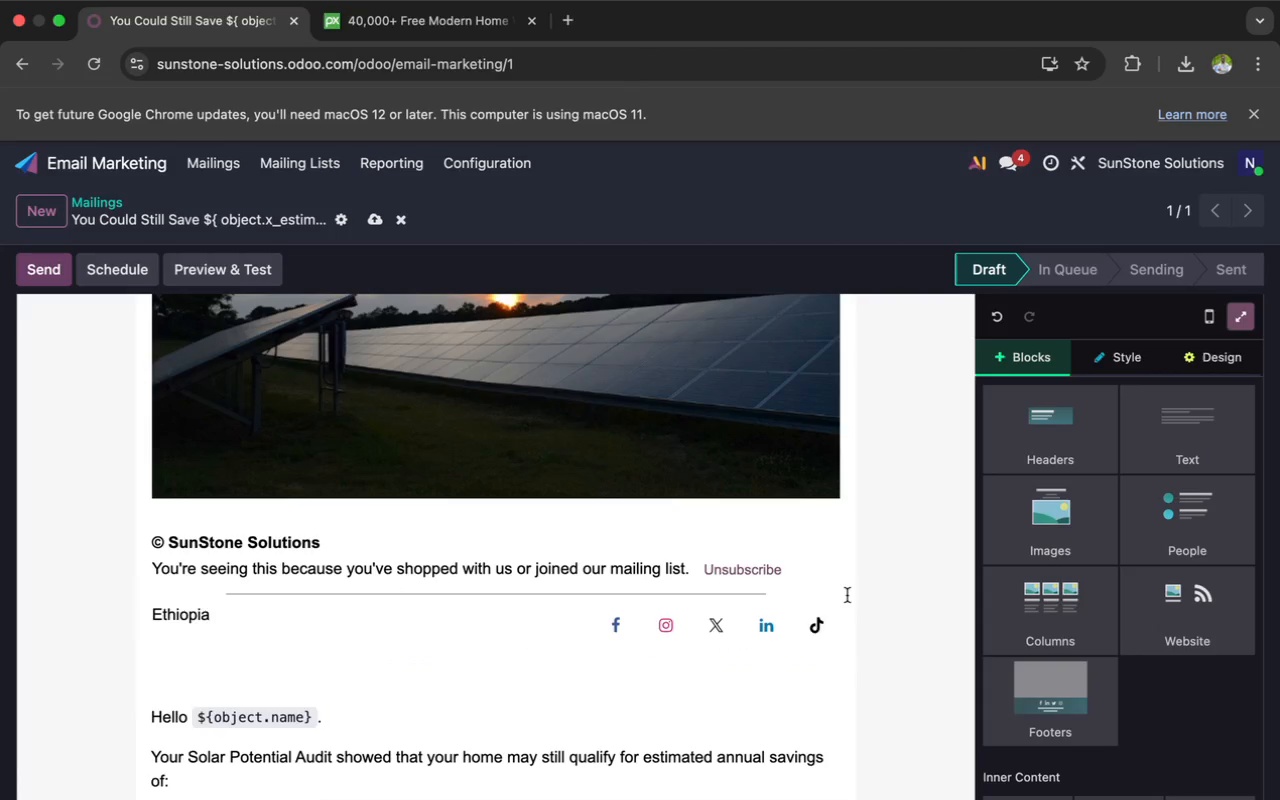 
left_click([845, 597])
 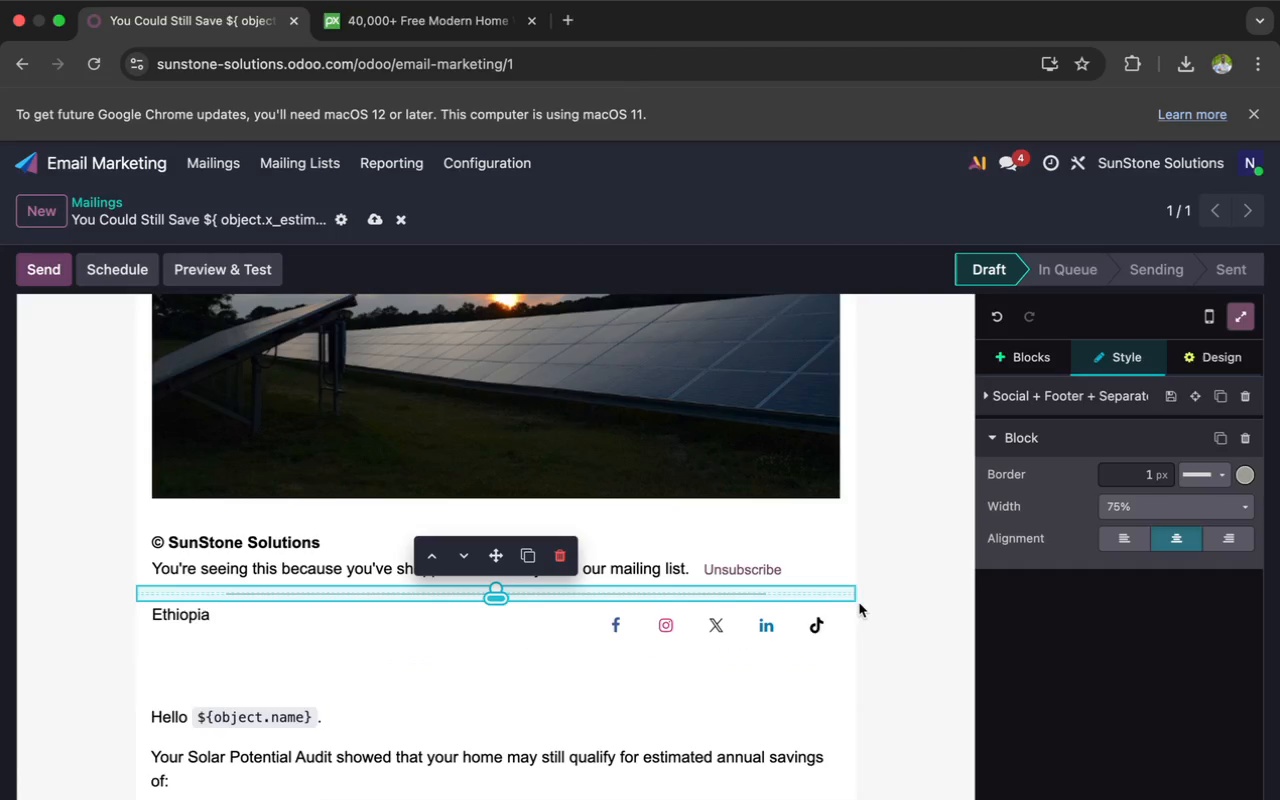 
left_click([857, 607])
 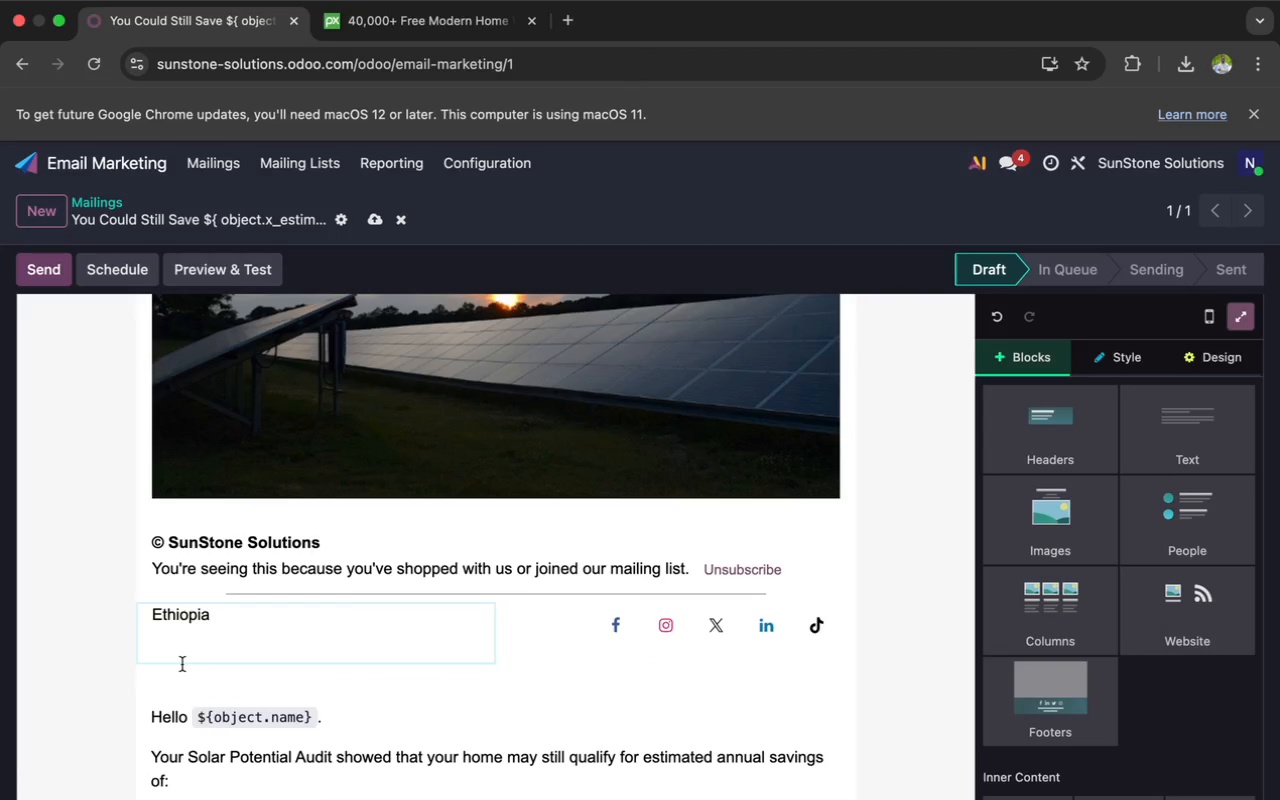 
left_click([191, 678])
 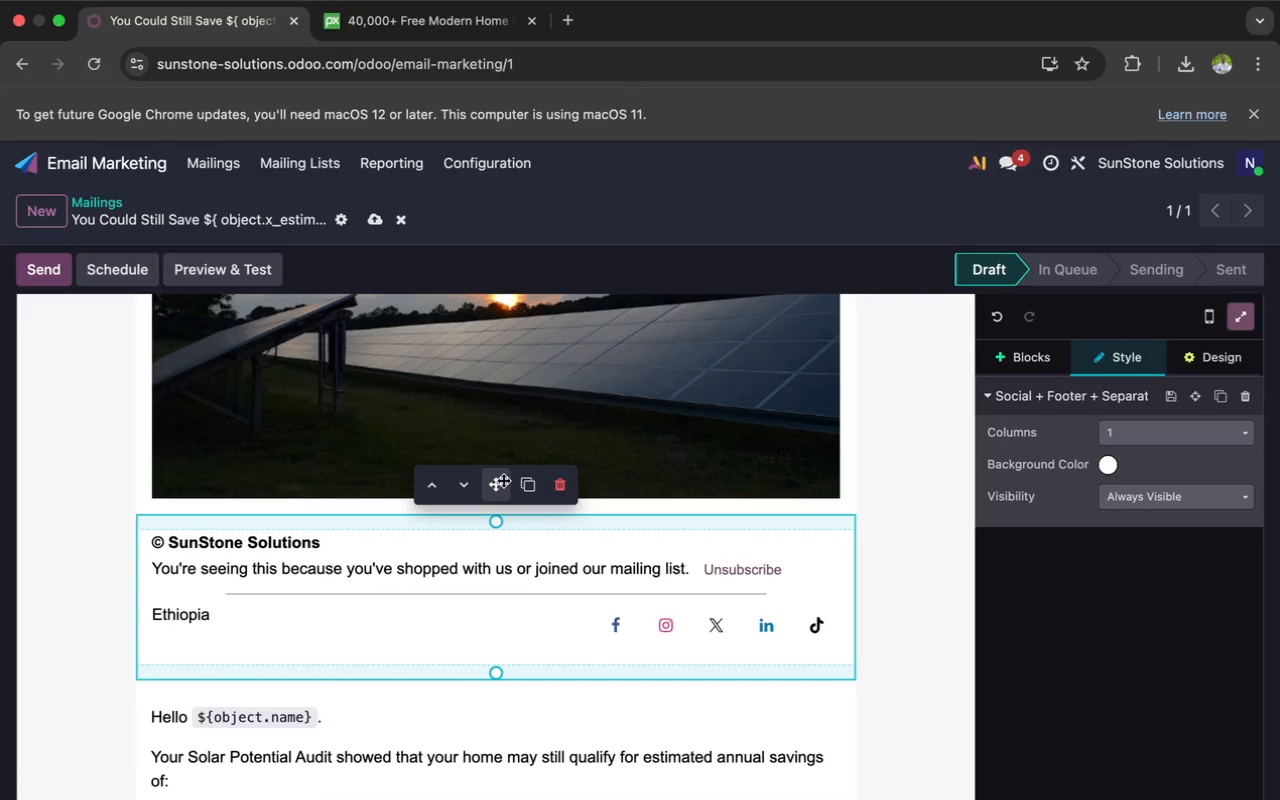 
left_click_drag(start_coordinate=[491, 483], to_coordinate=[507, 799])
 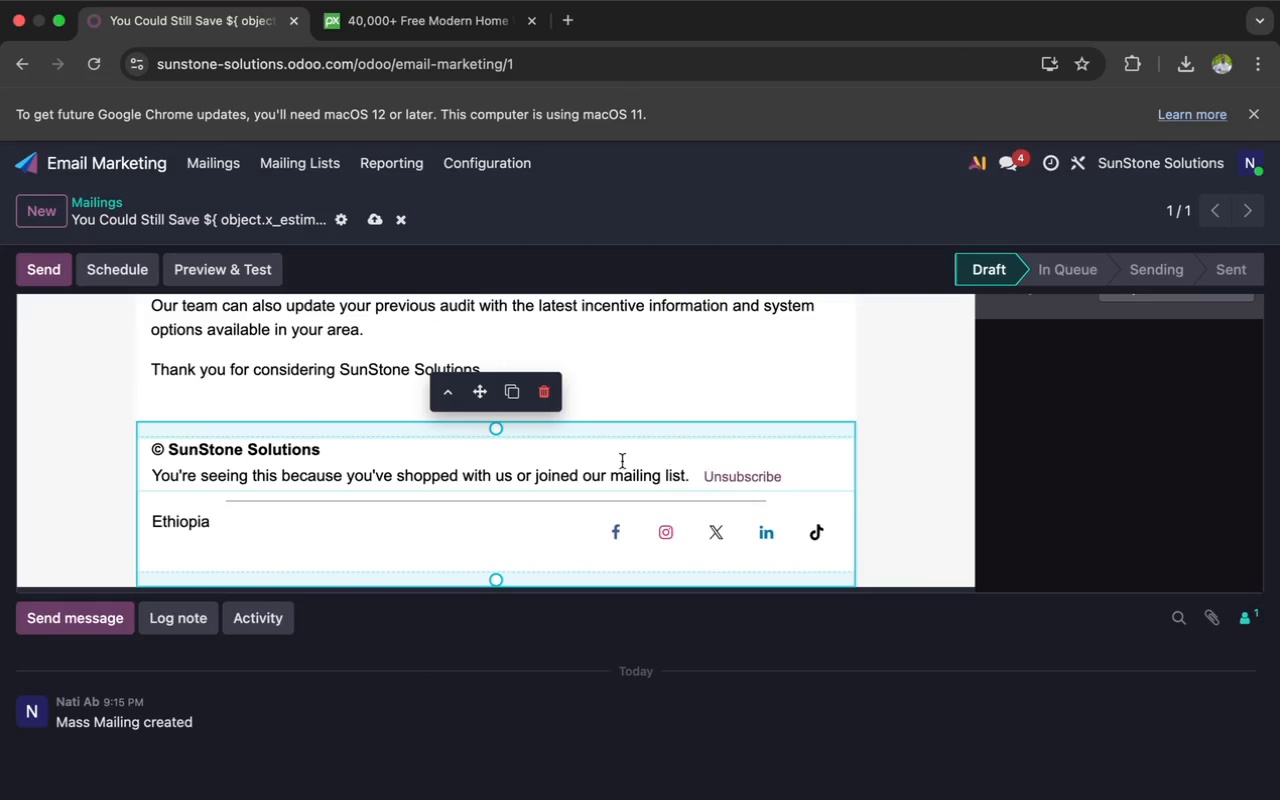 
left_click([332, 451])
 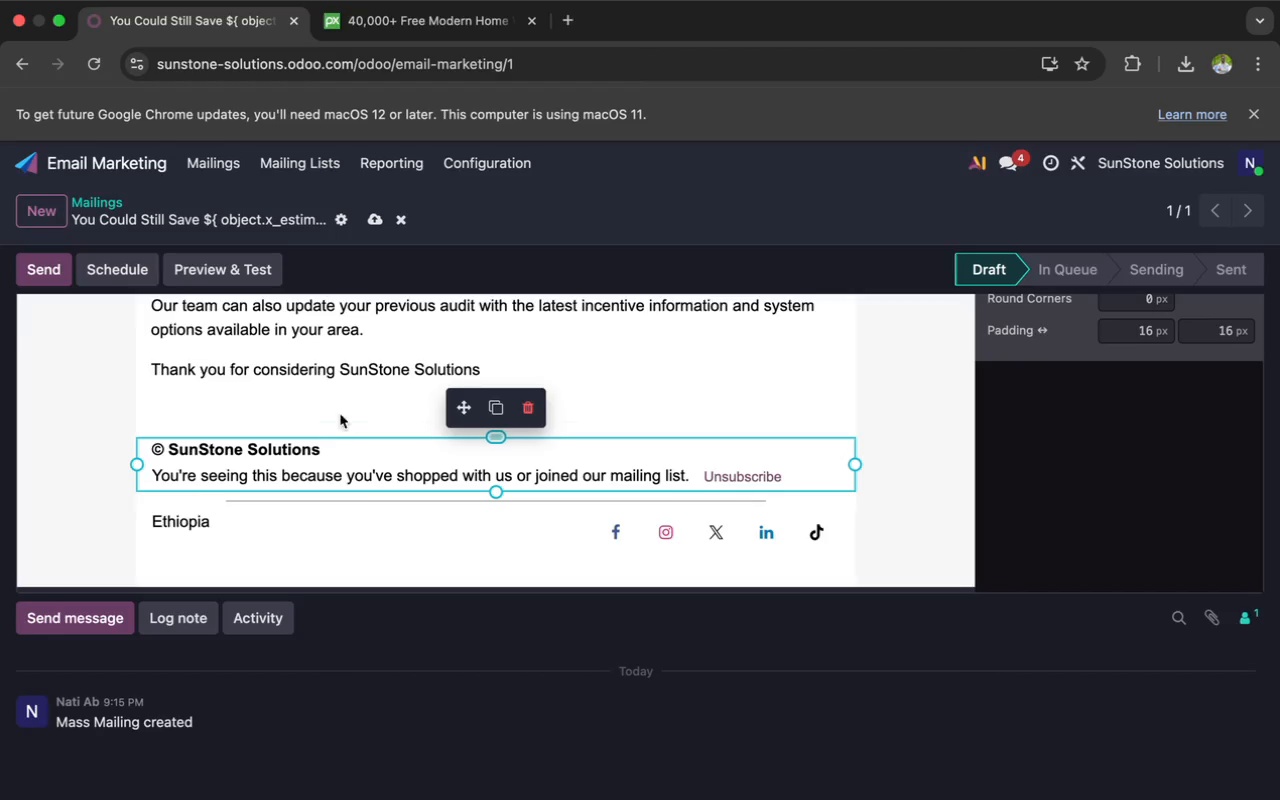 
wait(5.12)
 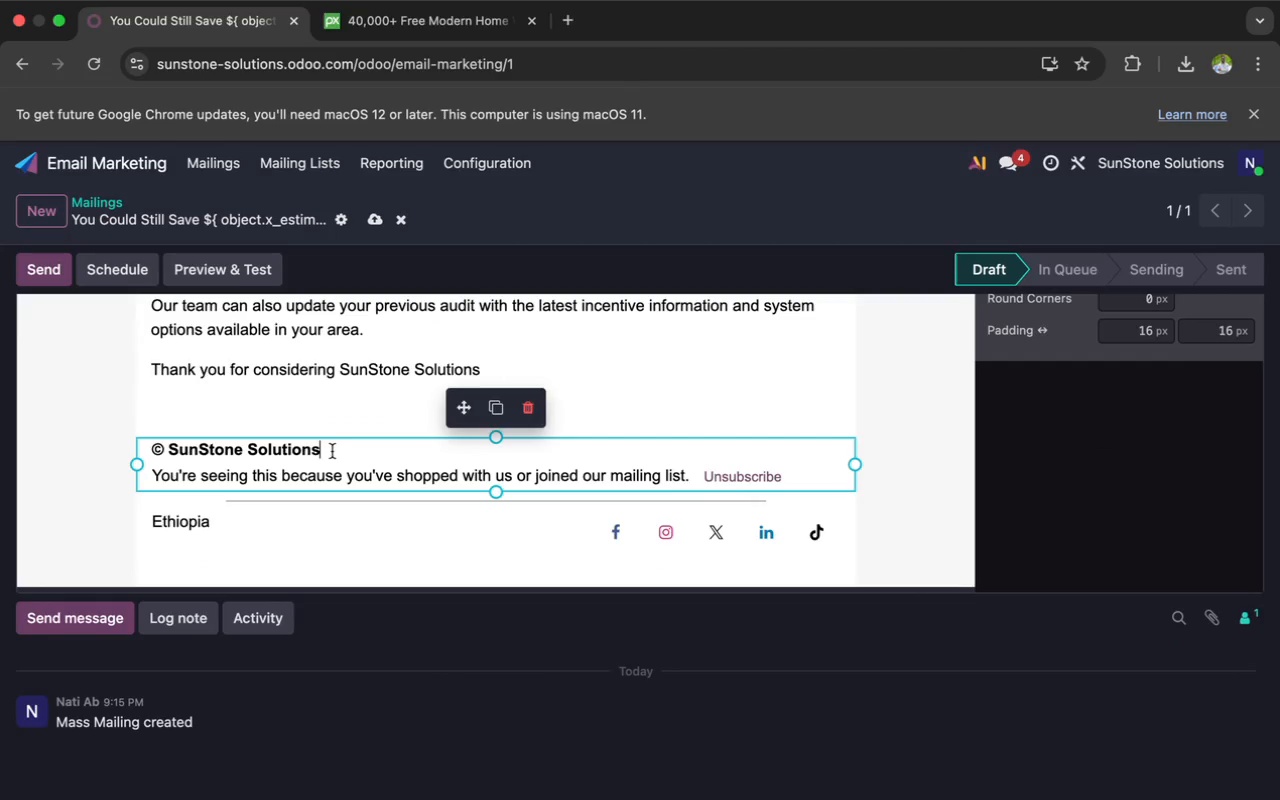 
hold_key(key=ShiftLeft, duration=0.33)
 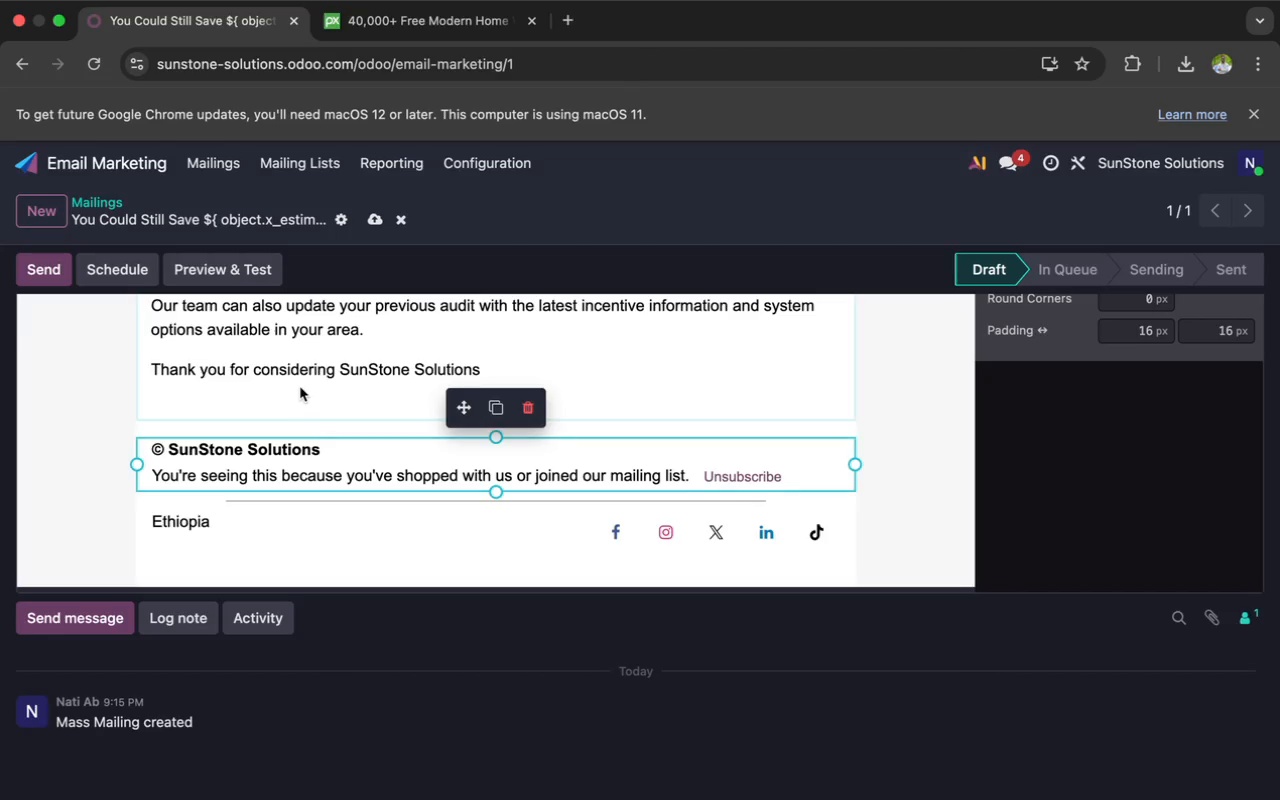 
left_click([300, 387])
 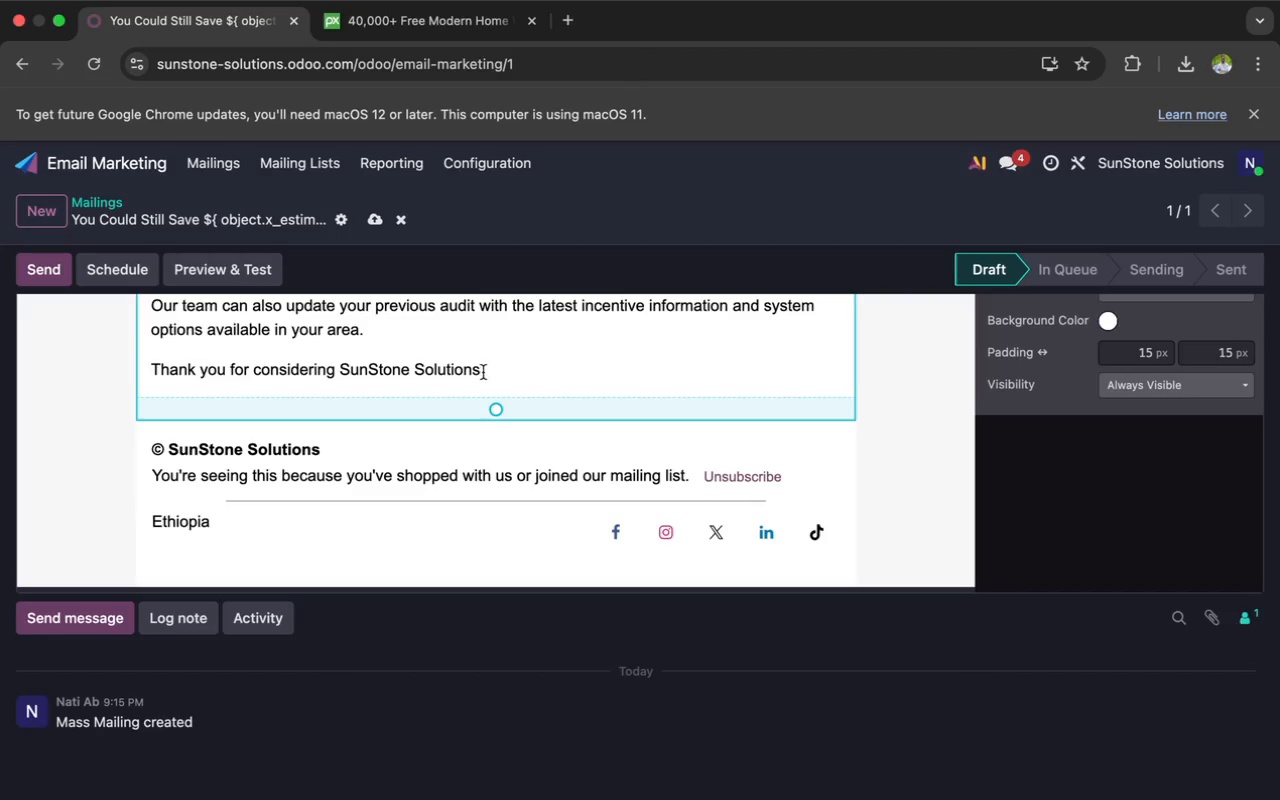 
left_click([487, 371])
 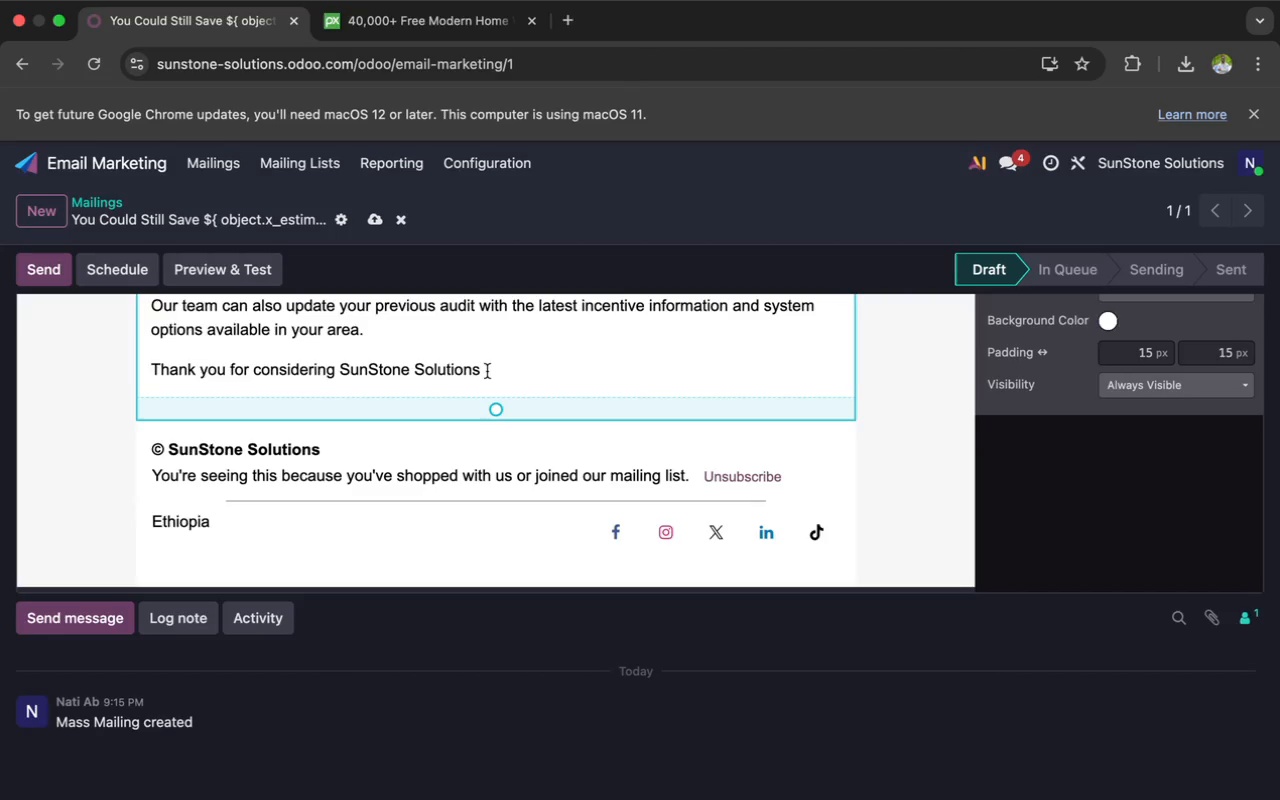 
key(Enter)
 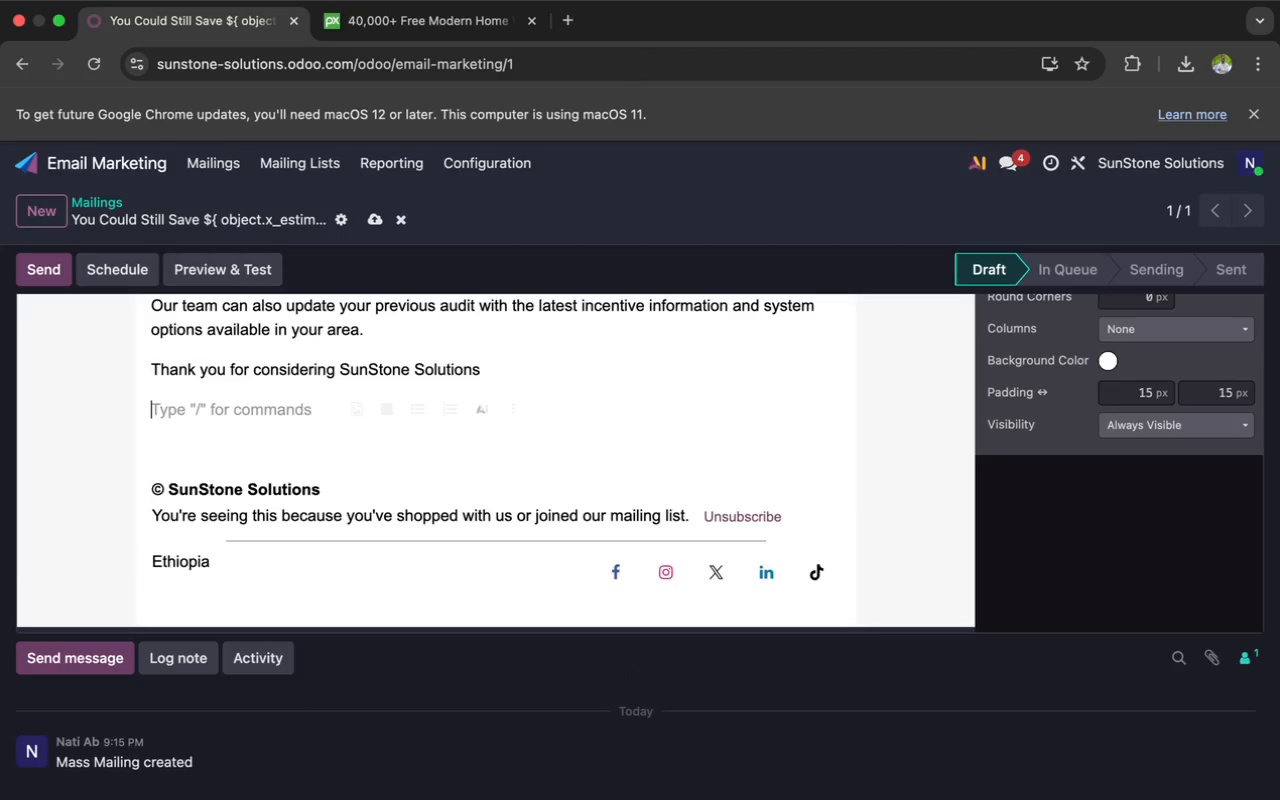 
hold_key(key=ShiftLeft, duration=1.02)
 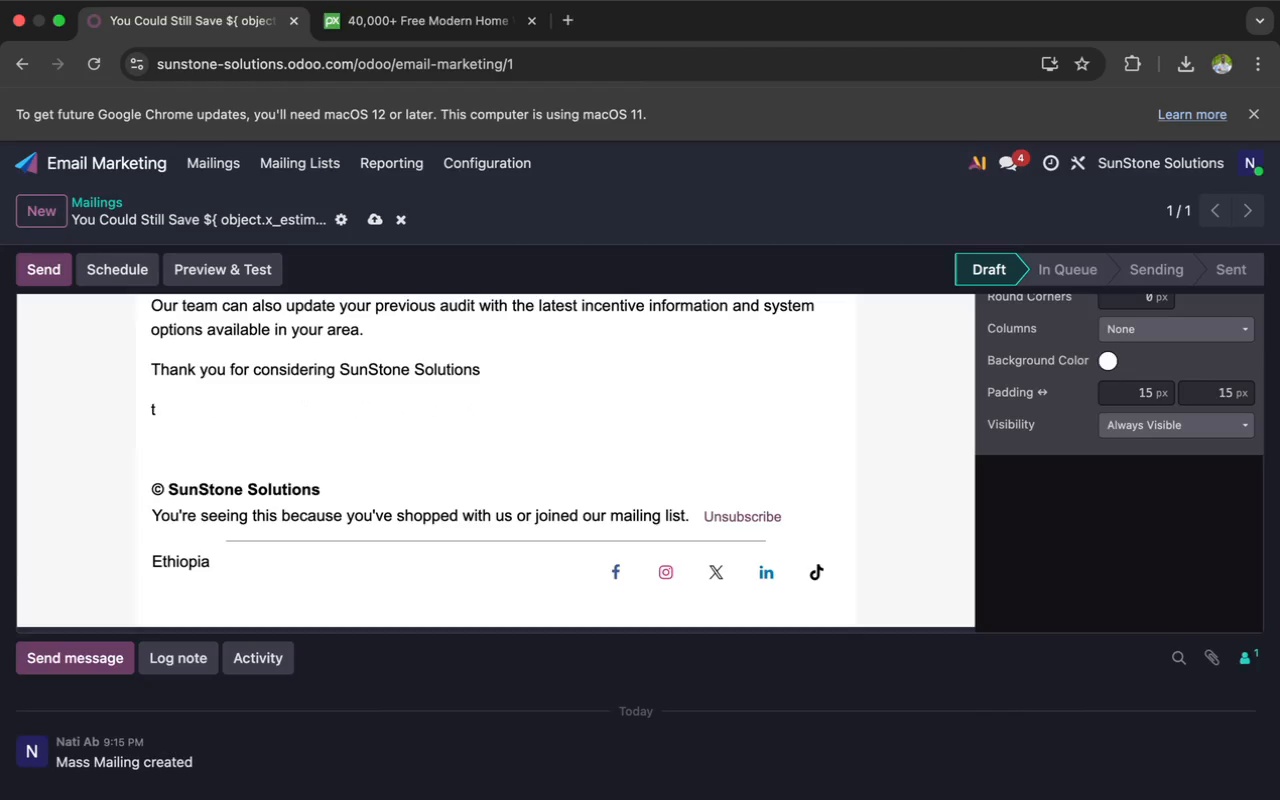 
type(the )
 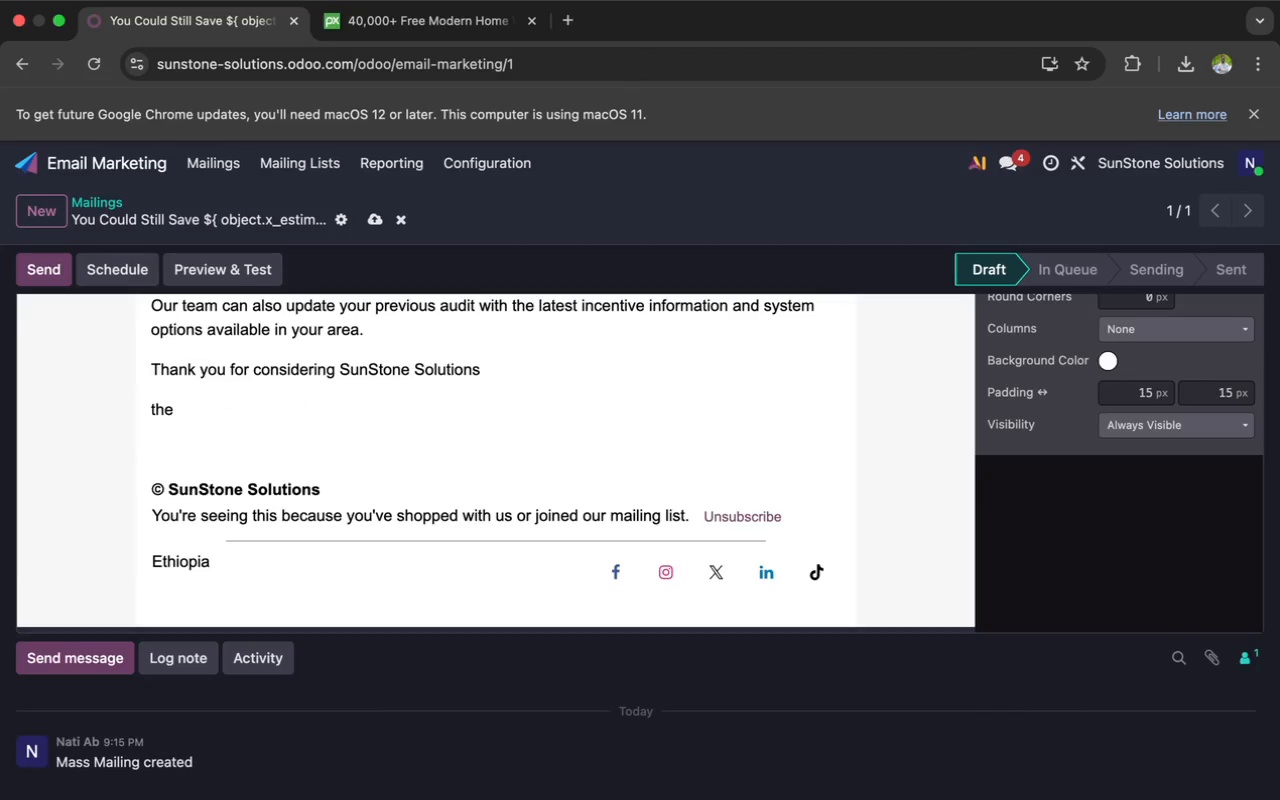 
type(SunStone Energy)
 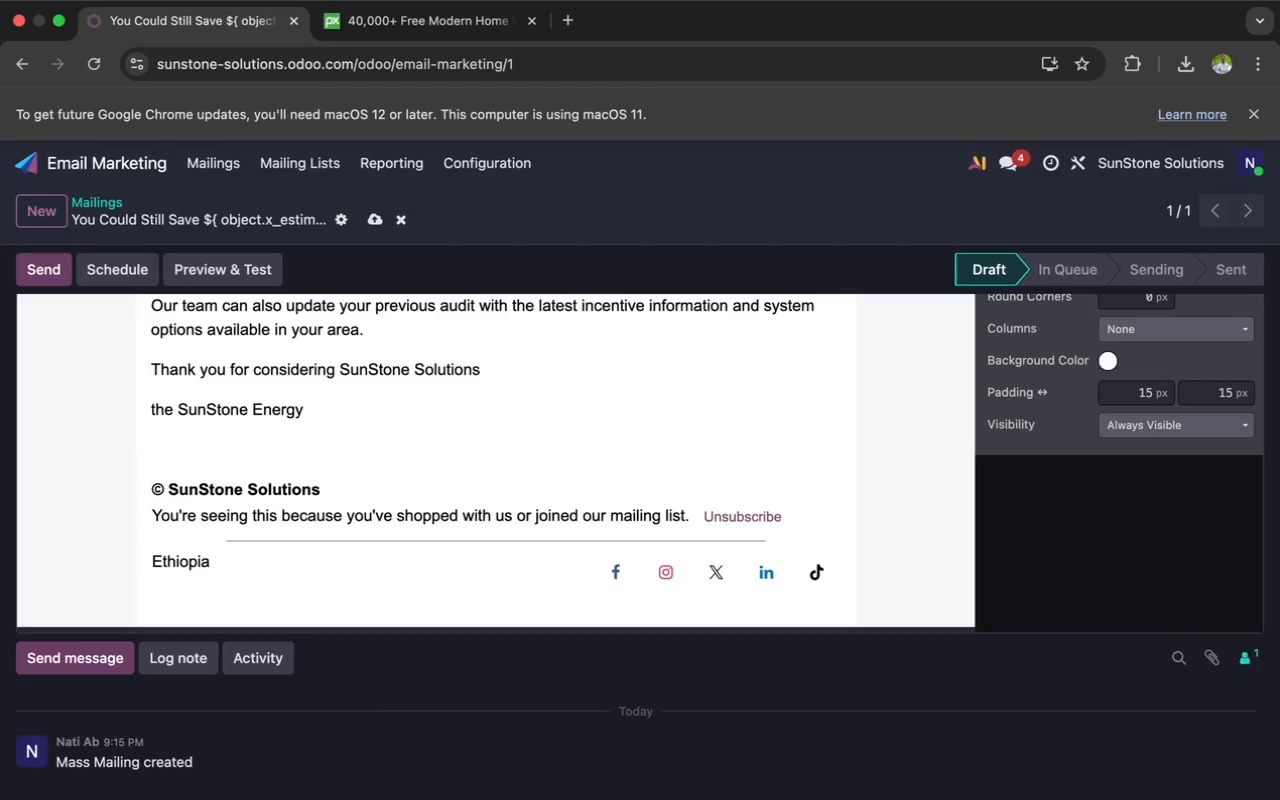 
type( Te)
 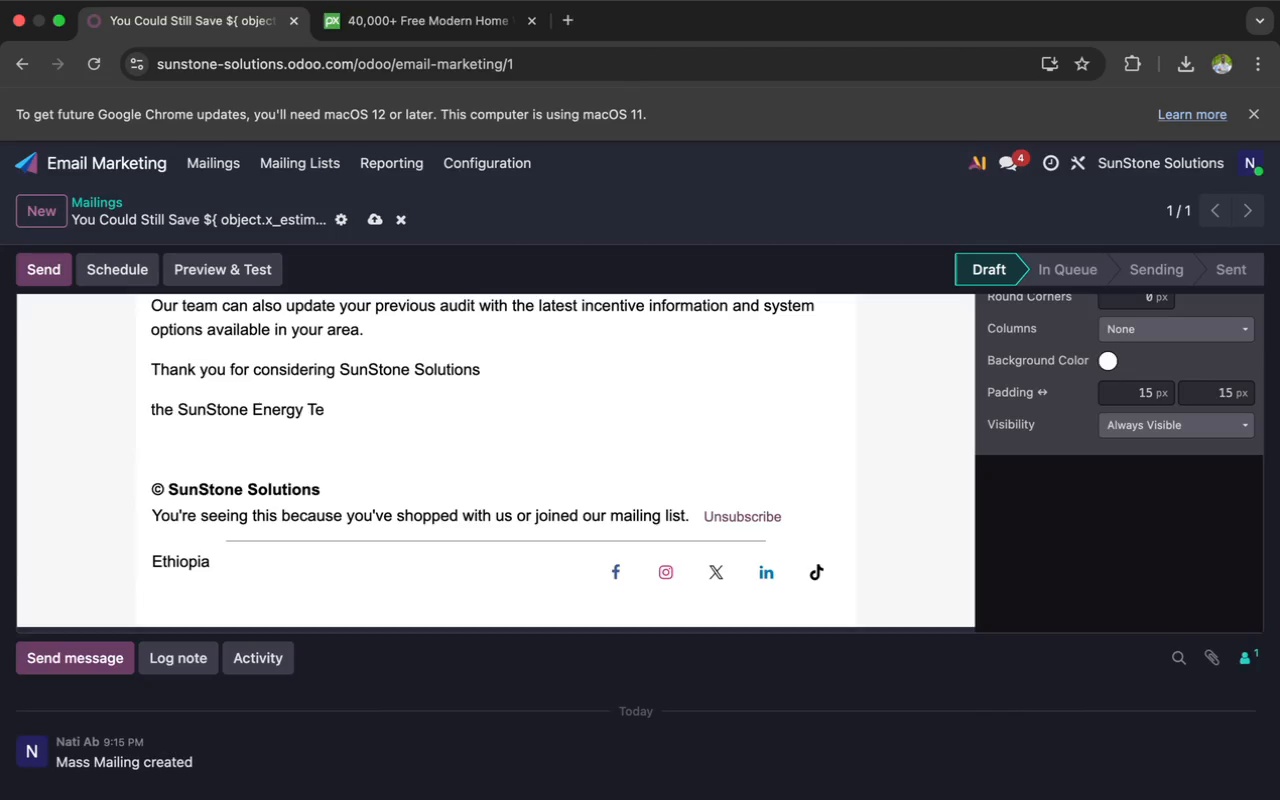 
type(m)
key(Backspace)
type(am)
 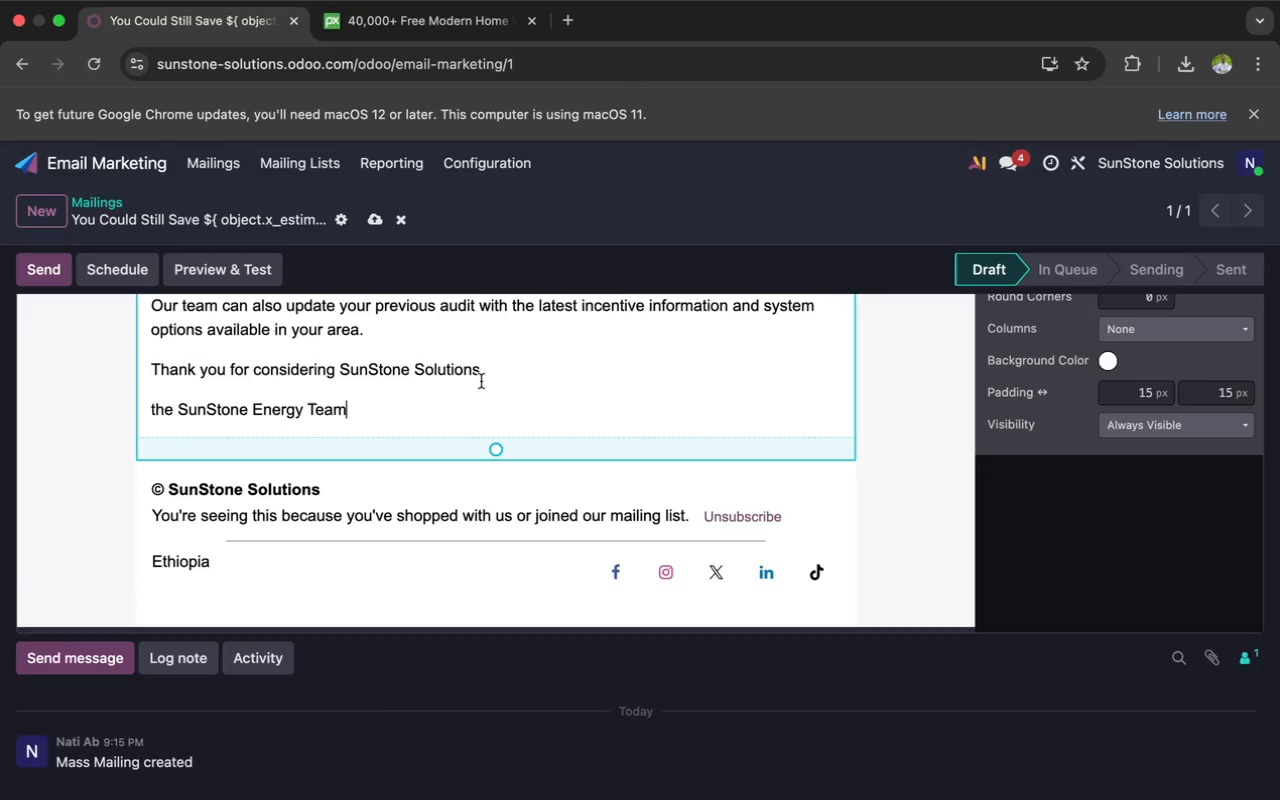 
wait(30.37)
 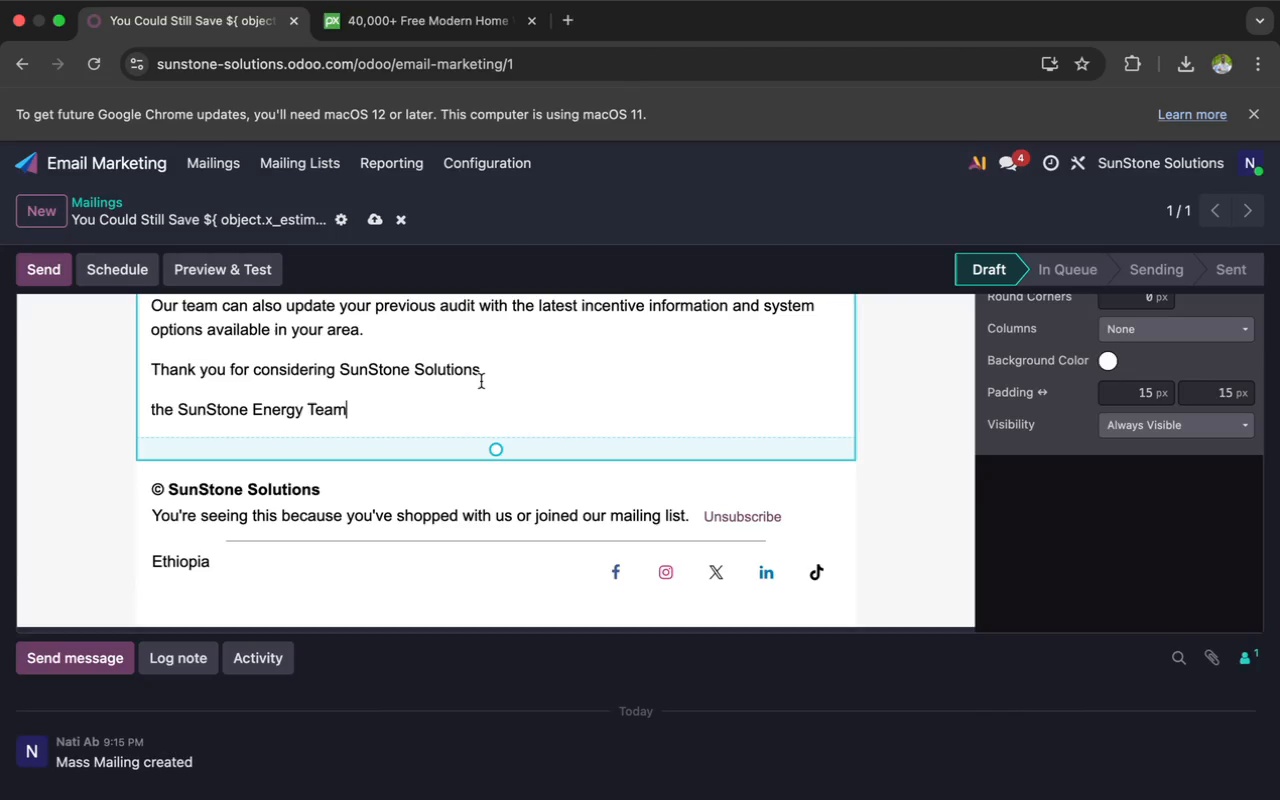 
left_click([346, 491])
 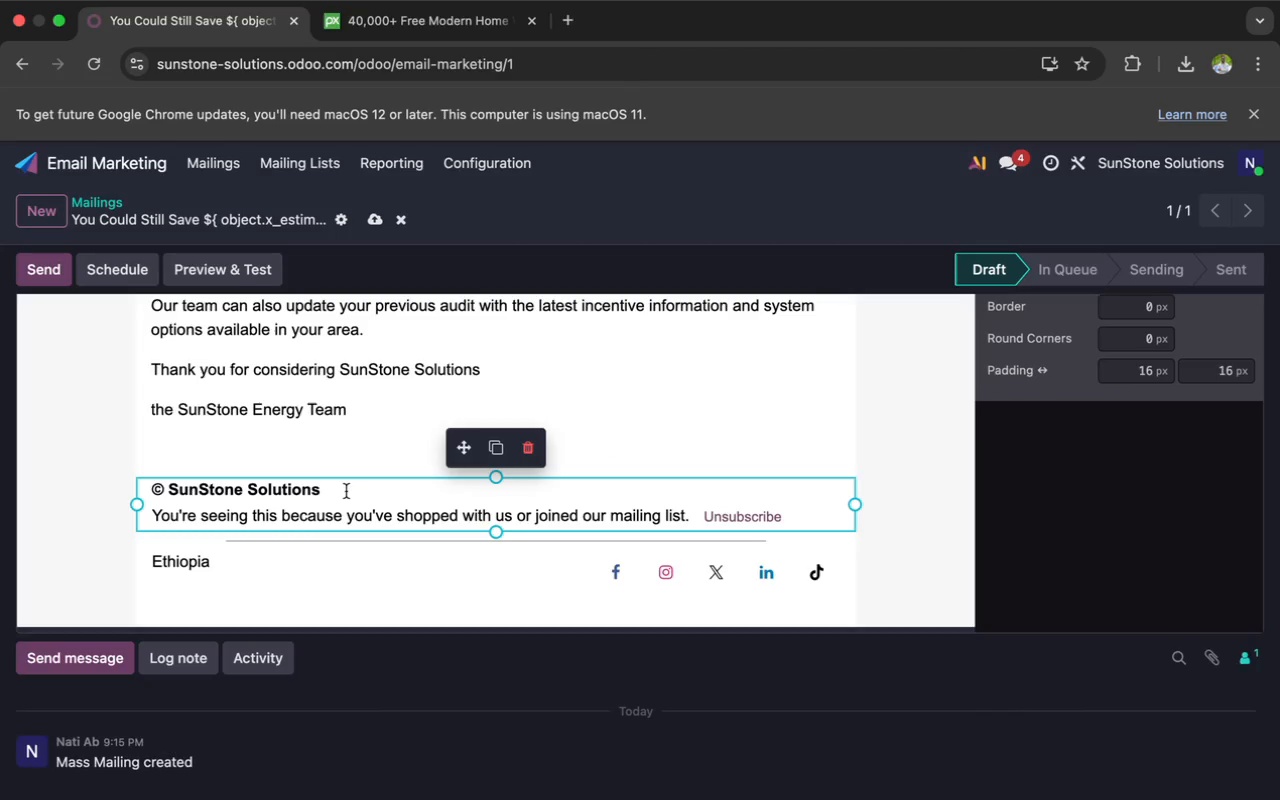 
key(Enter)
 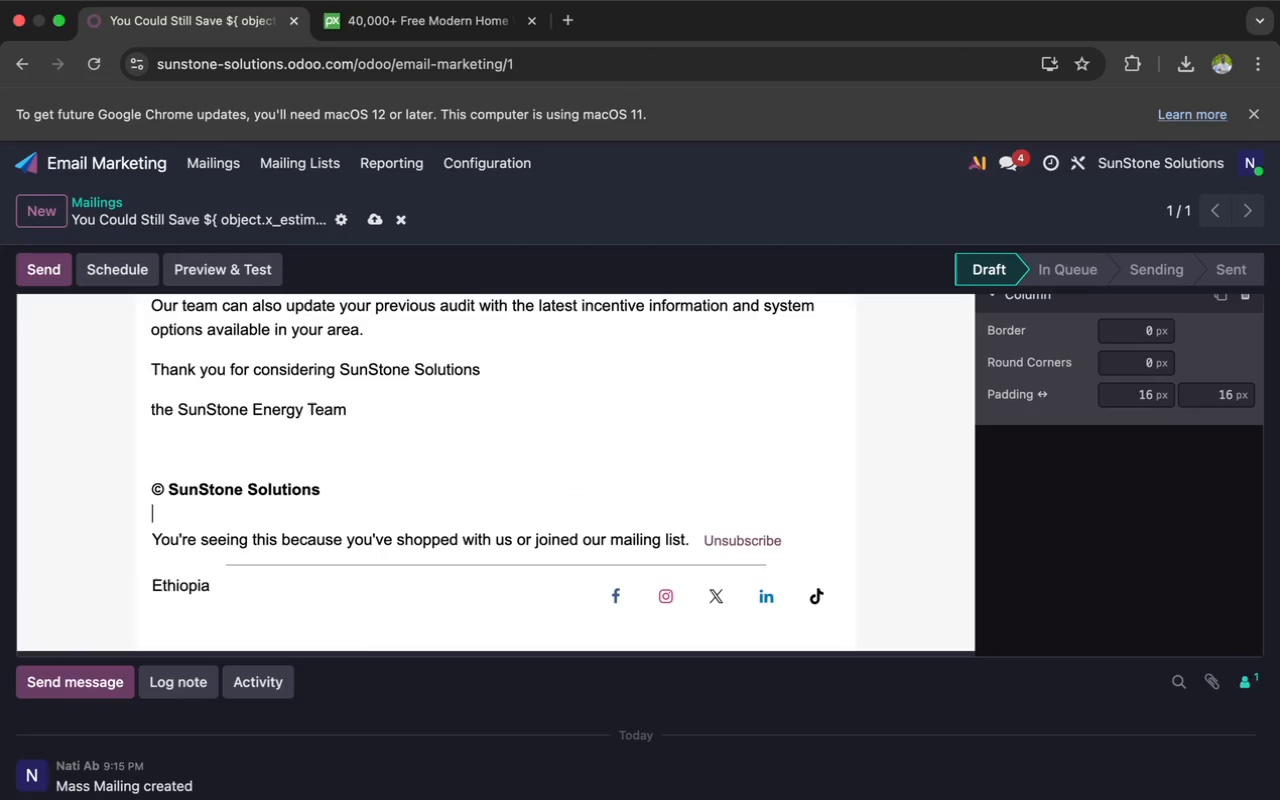 
type(Re)
 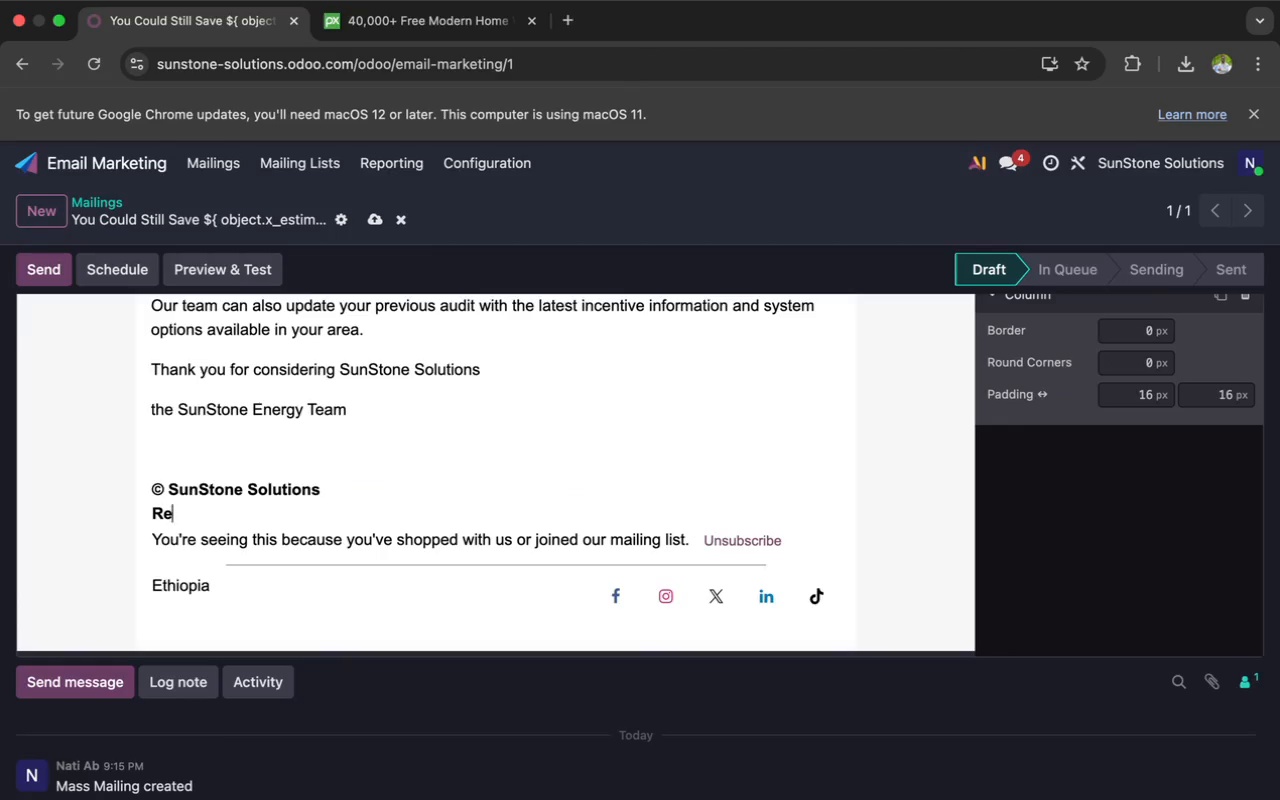 
type(side)
 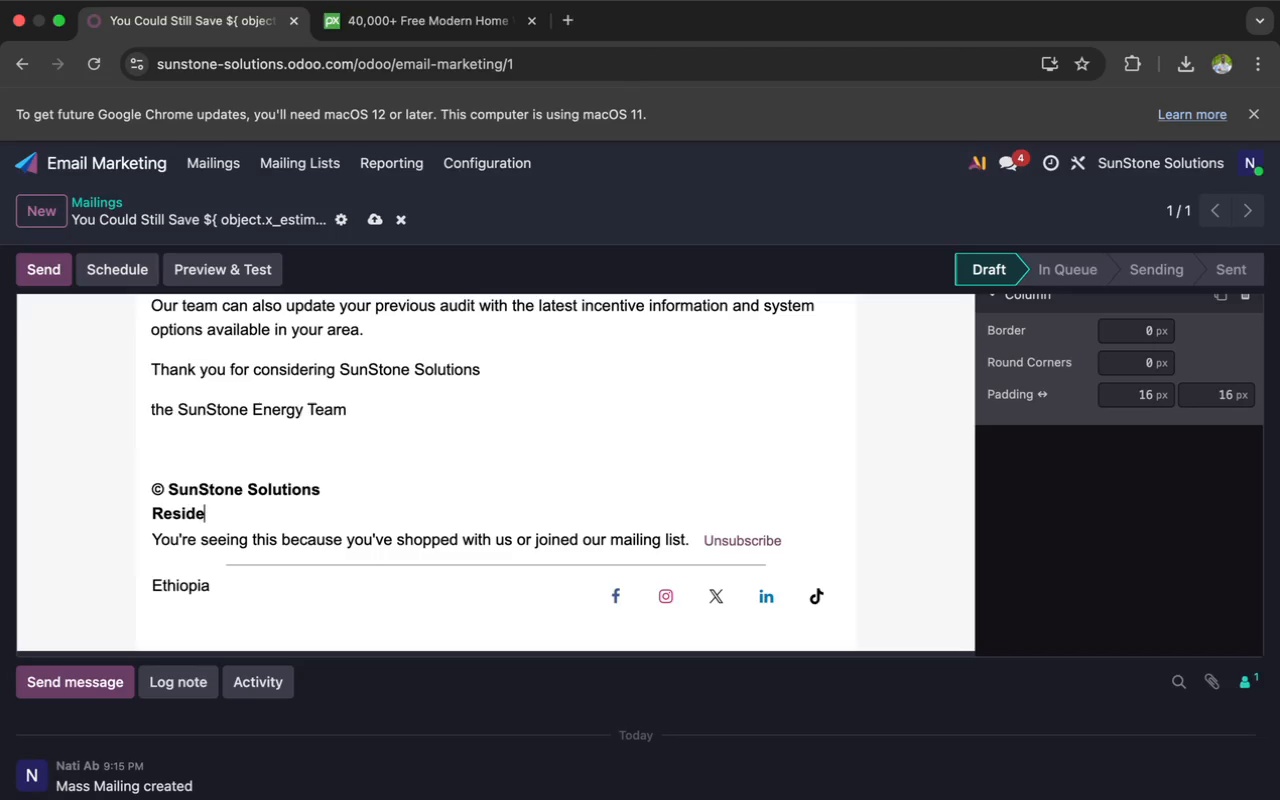 
type(ntial)
 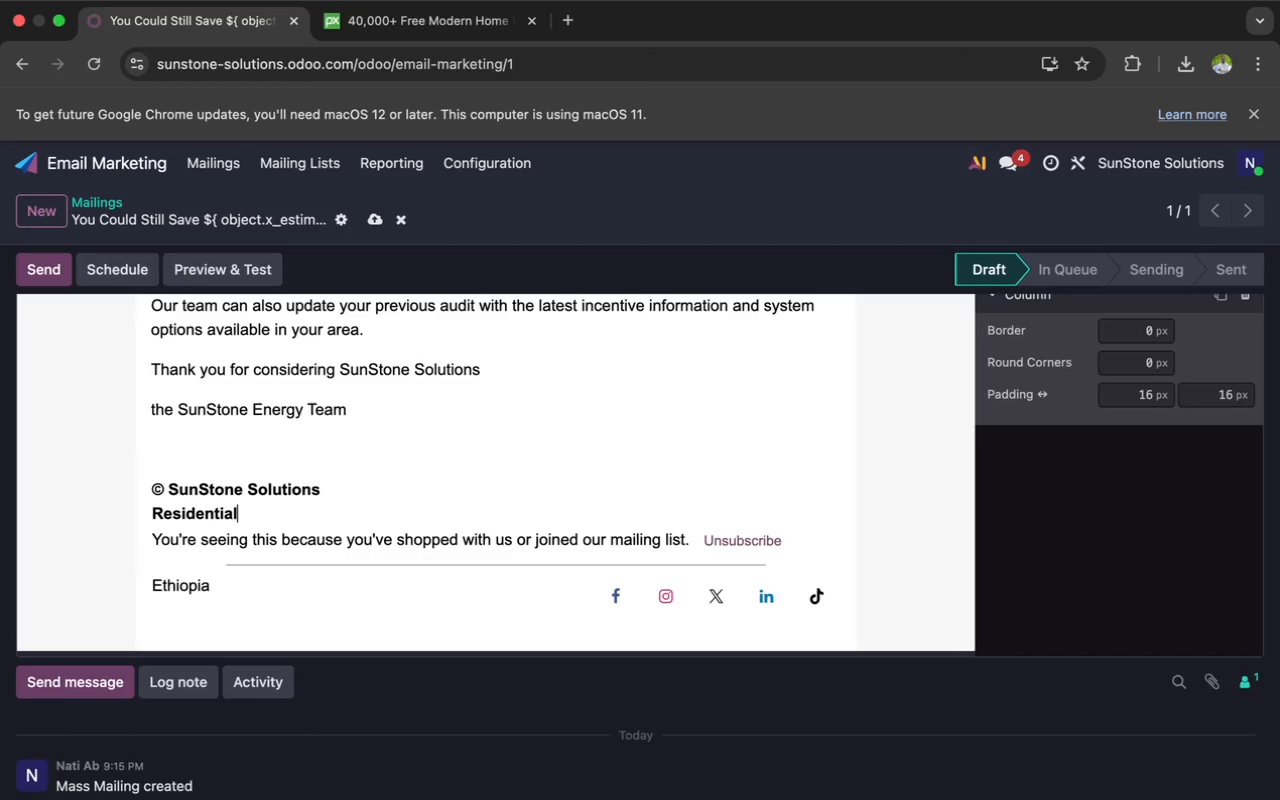 
wait(5.82)
 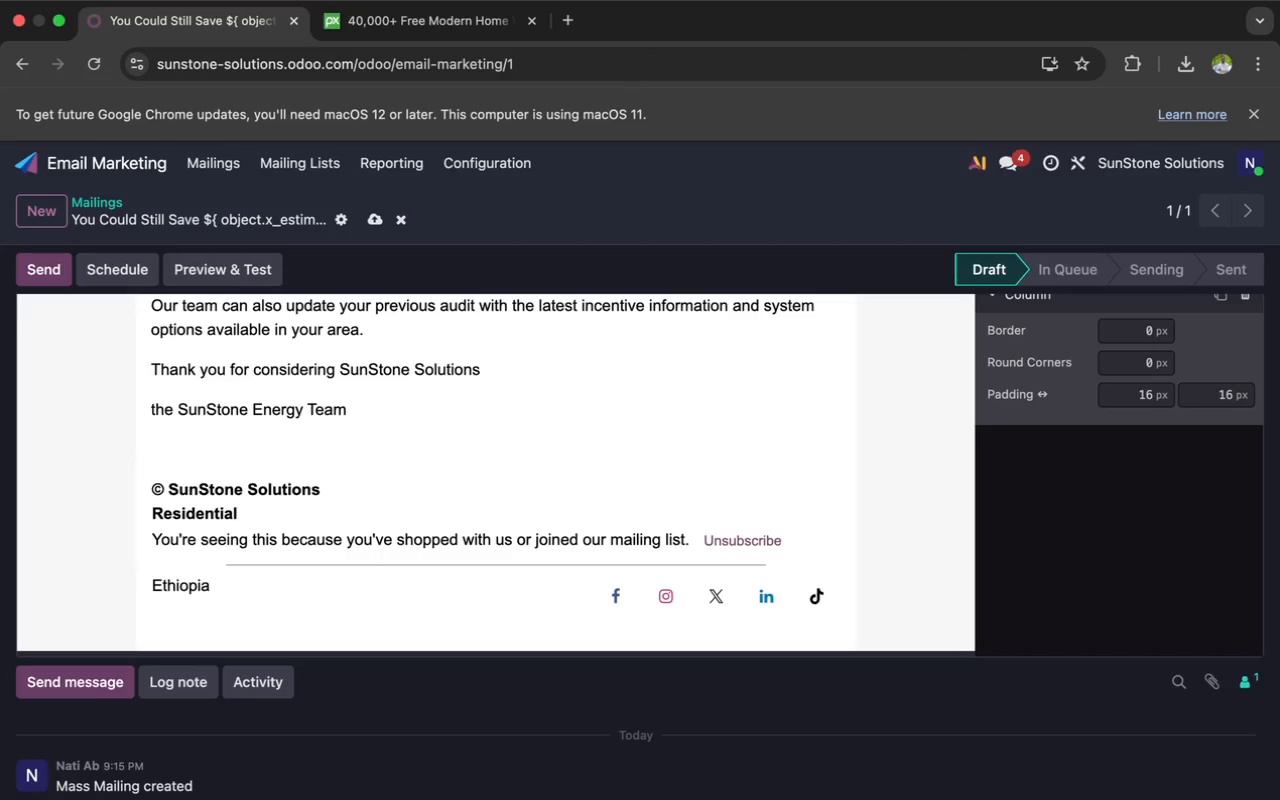 
type( Solar)
 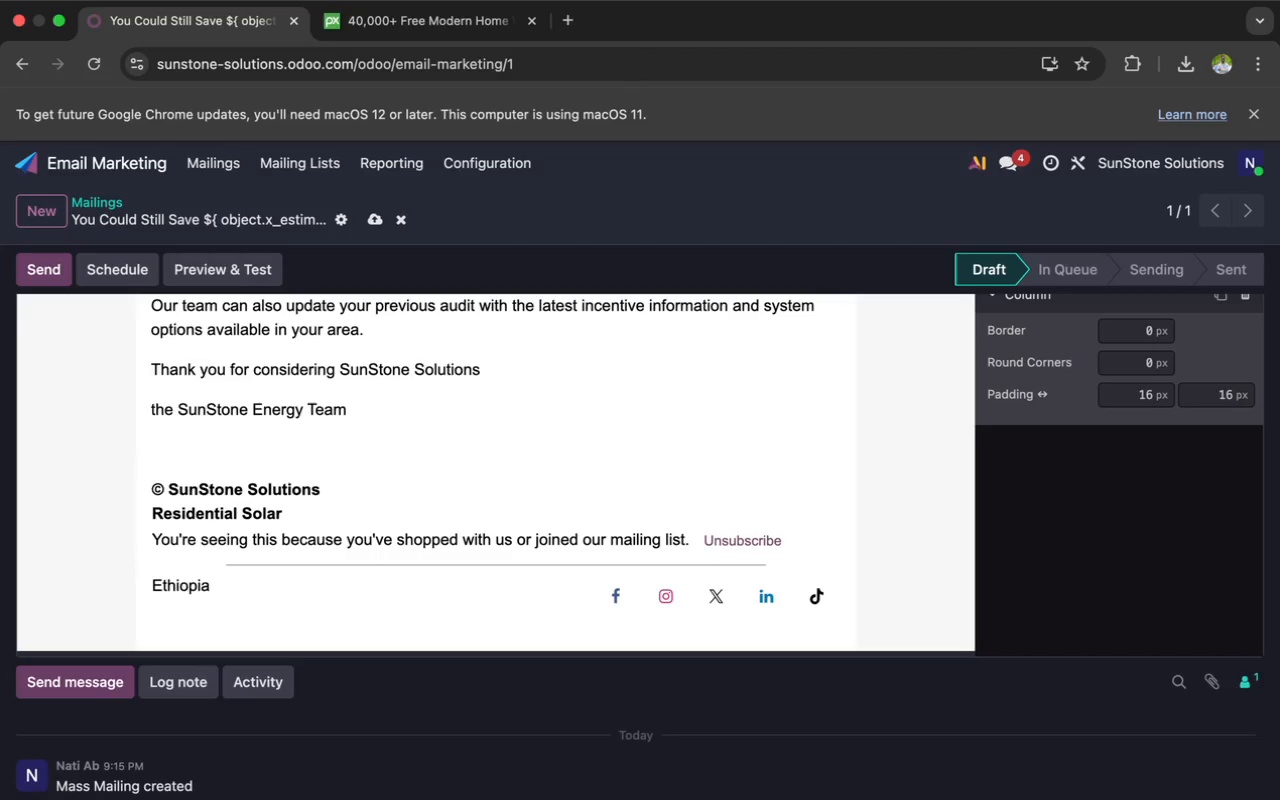 
wait(18.71)
 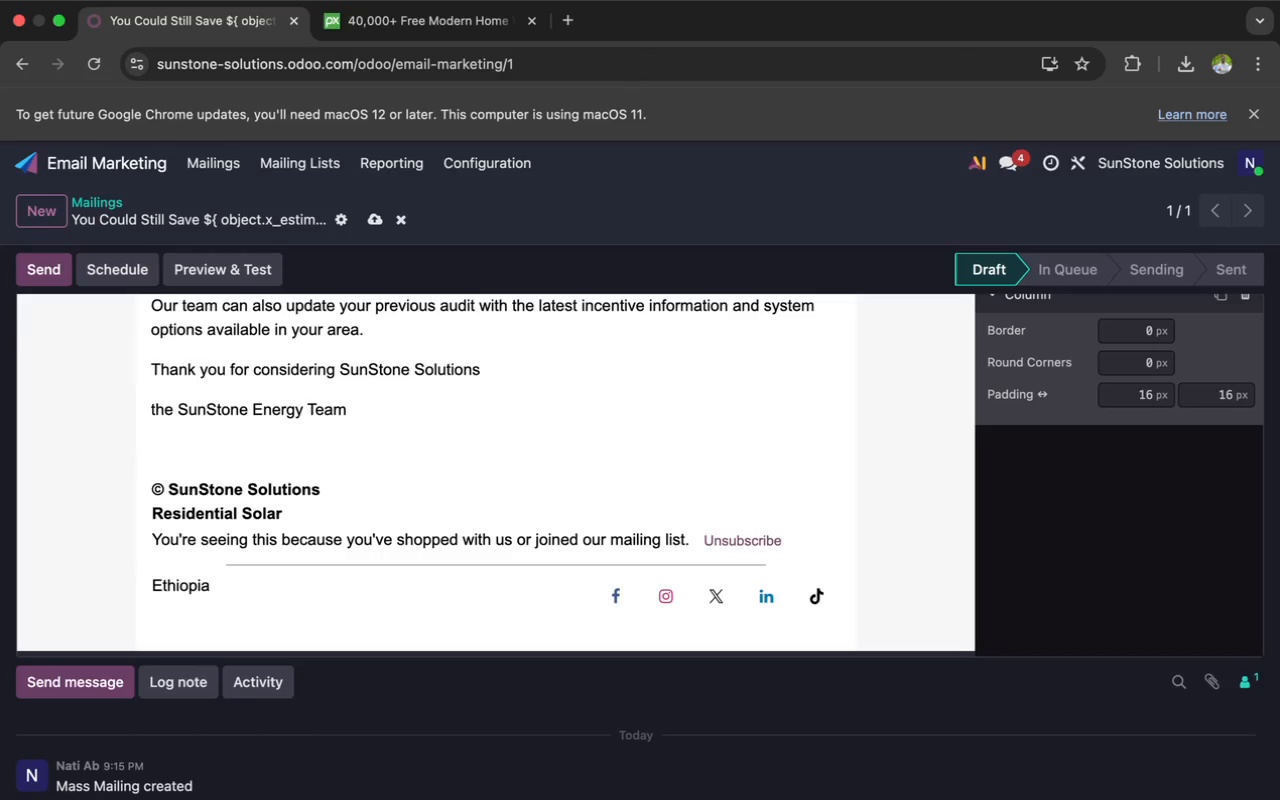 
type( & Ba)
 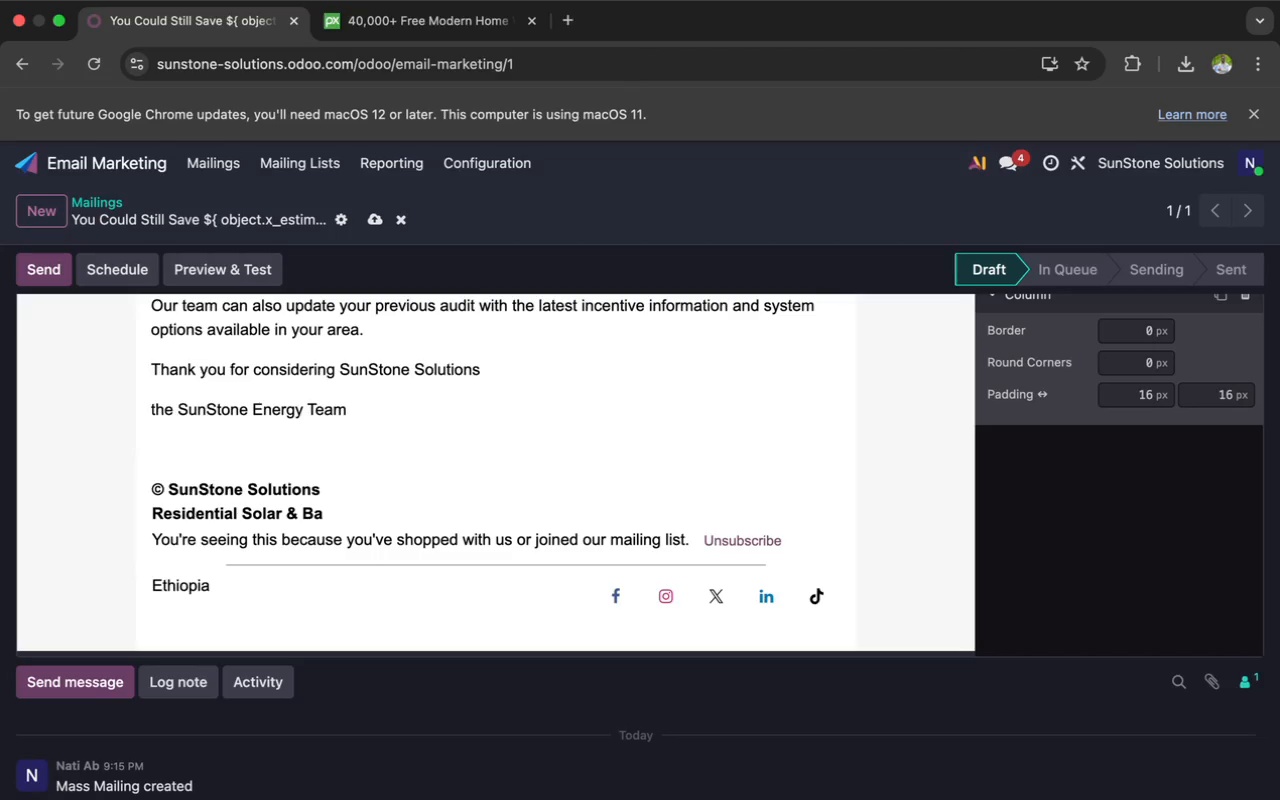 
type(tter)
 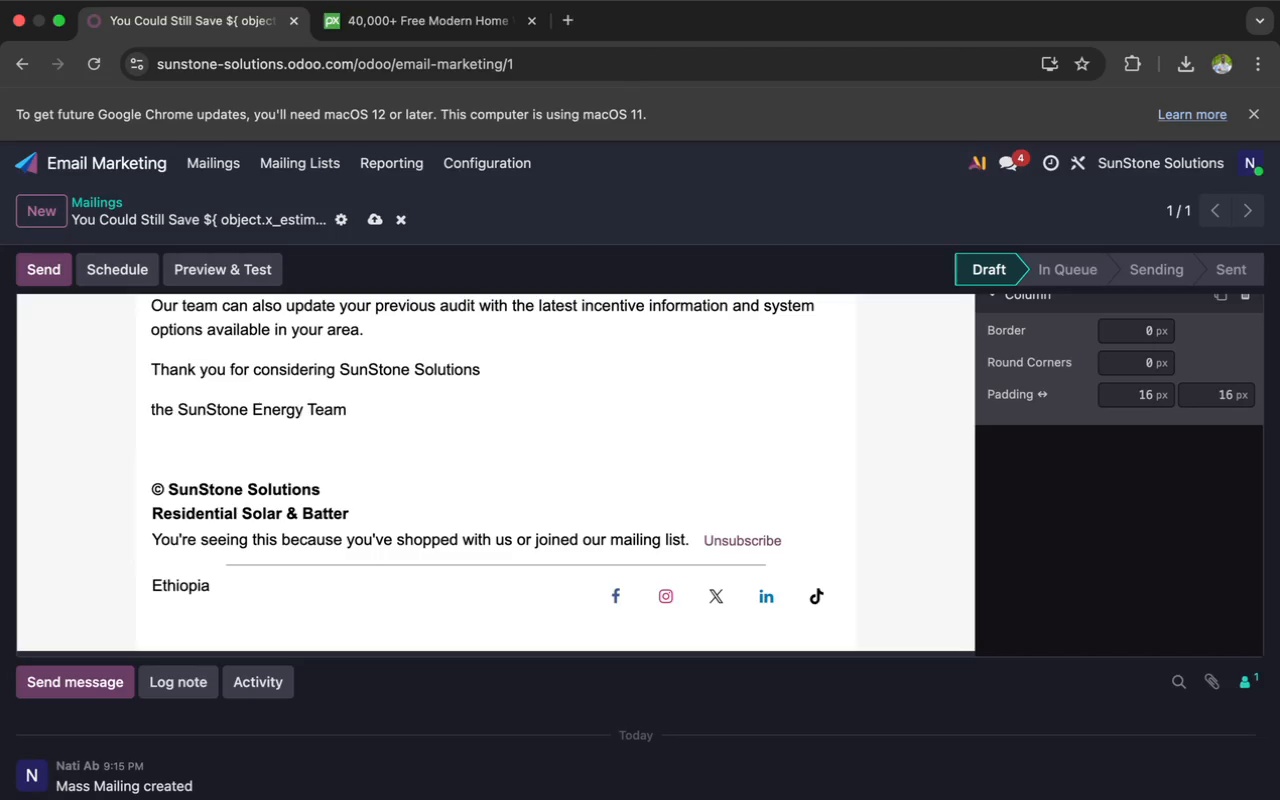 
type(y Es)
key(Backspace)
type(x)
 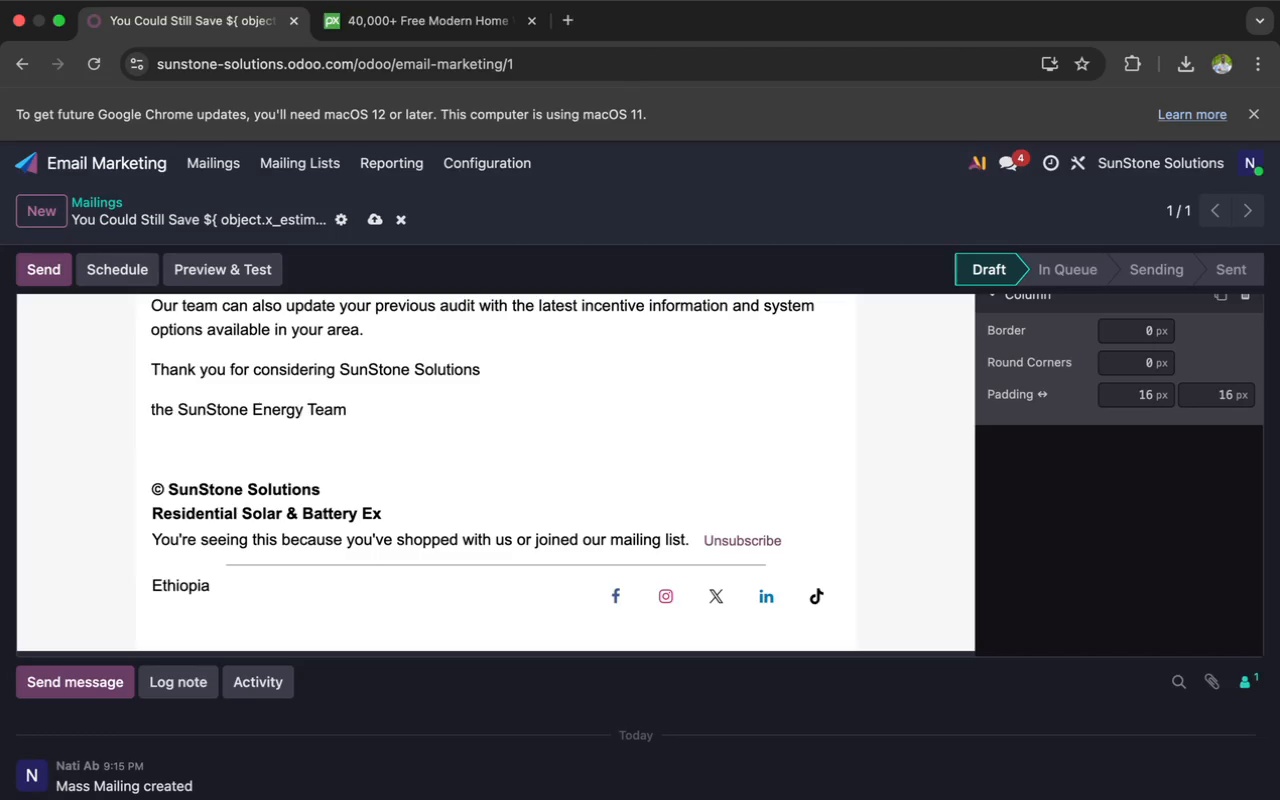 
type(pen)
key(Backspace)
type(ts)
 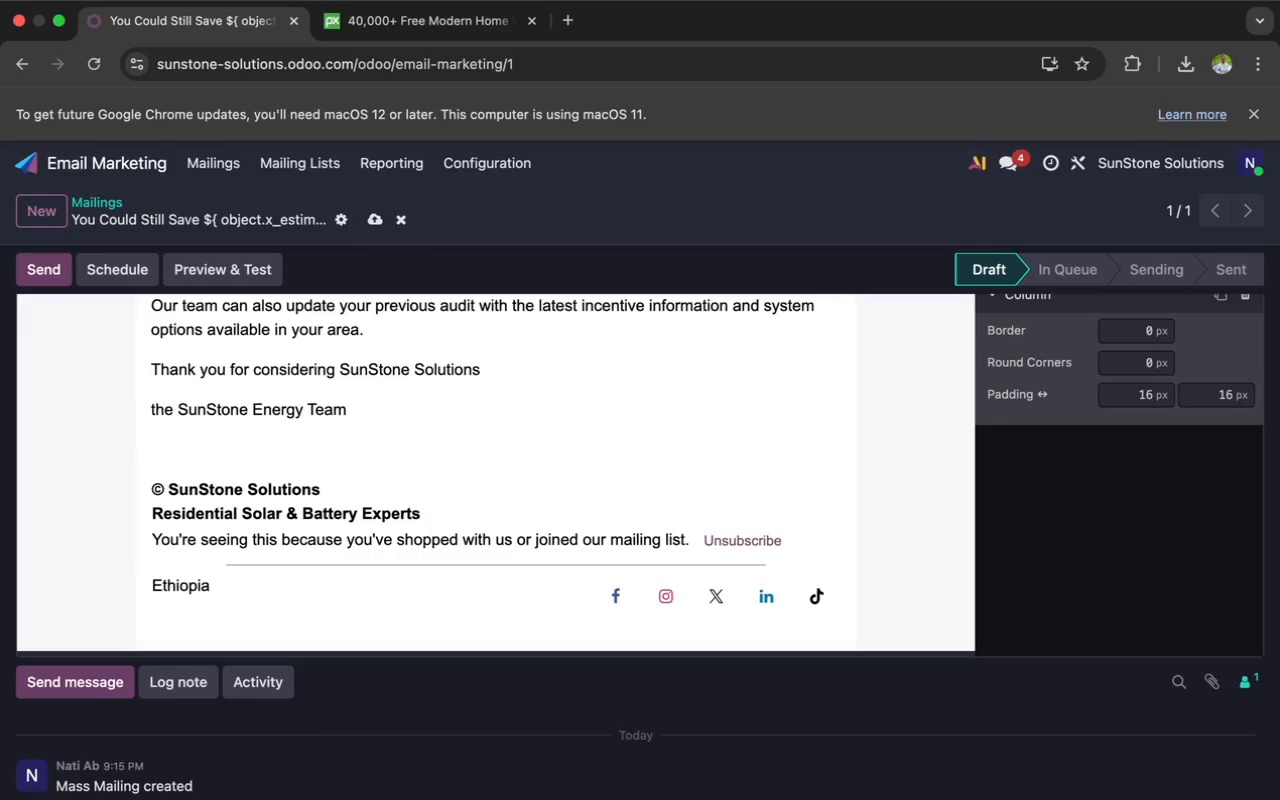 
hold_key(key=R, duration=0.3)
 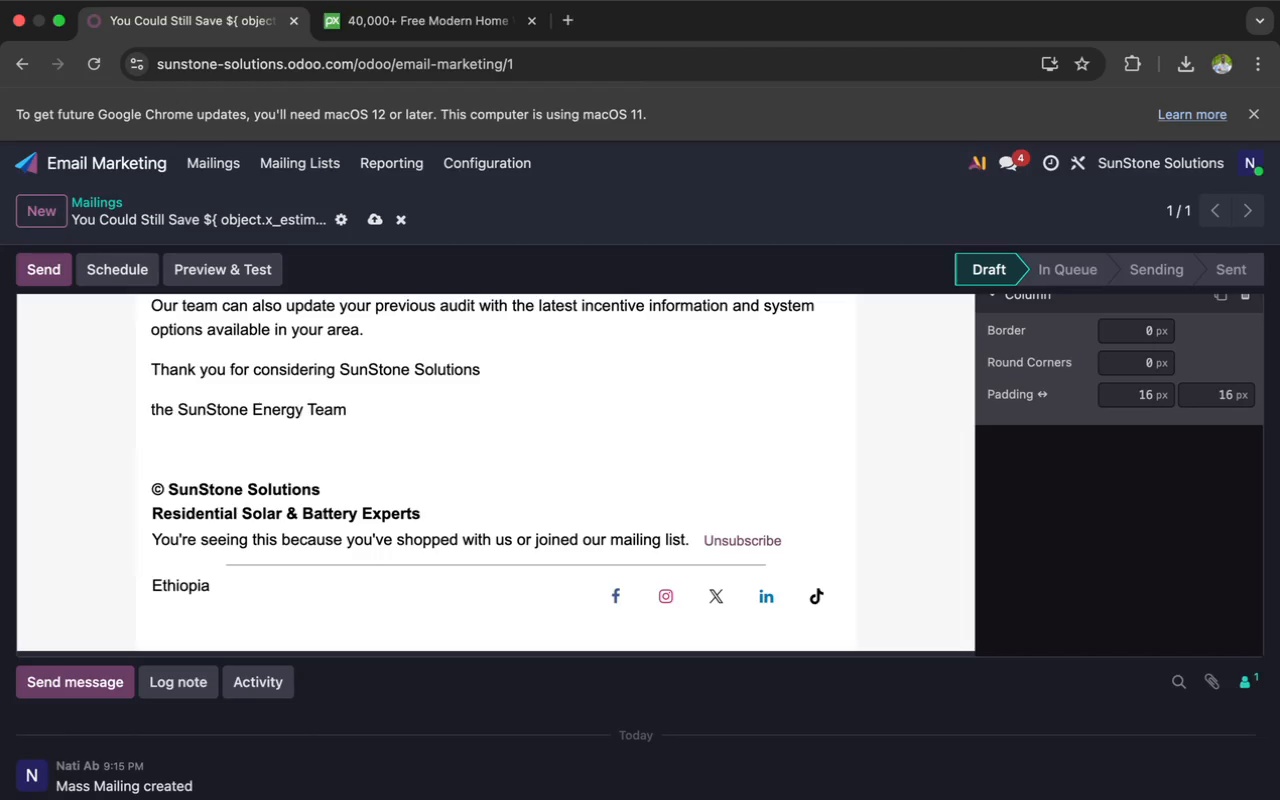 
wait(17.47)
 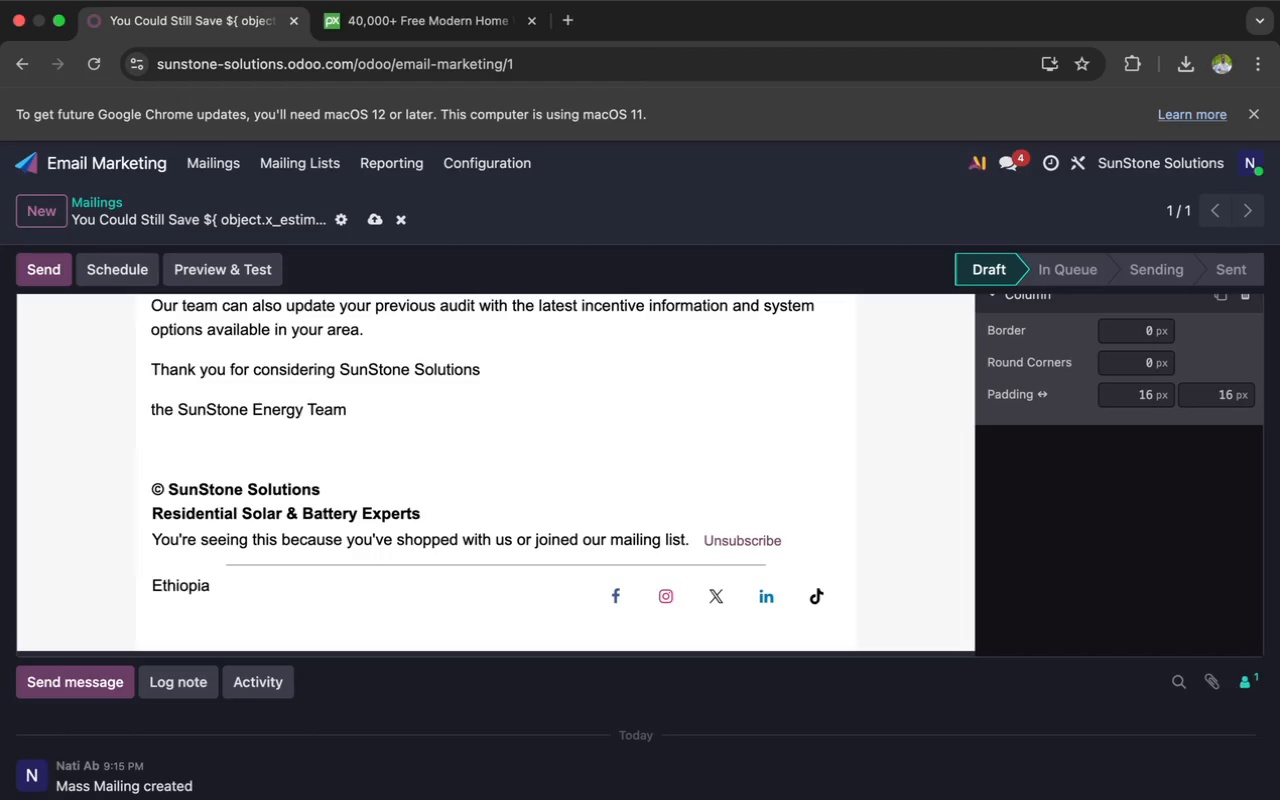 
key(Enter)
 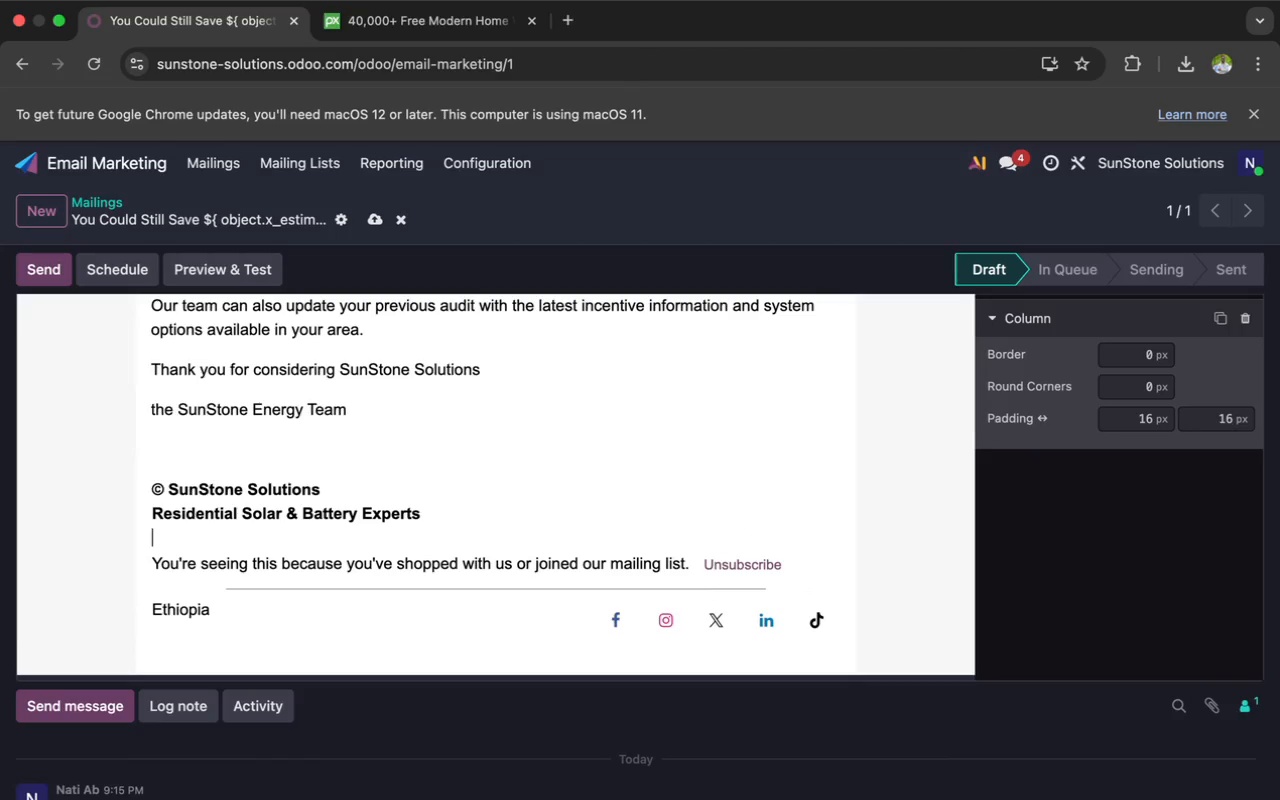 
type((555) 482- )
key(Backspace)
 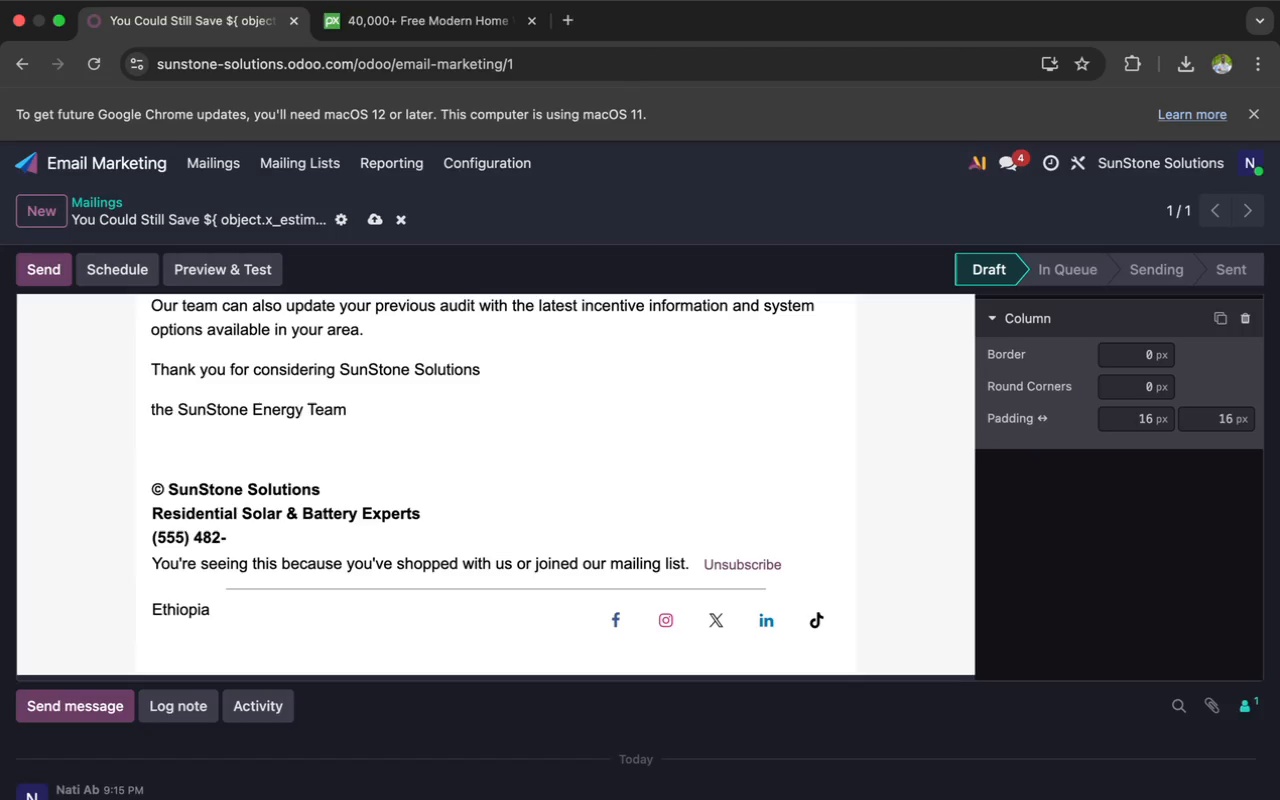 
type(01)
 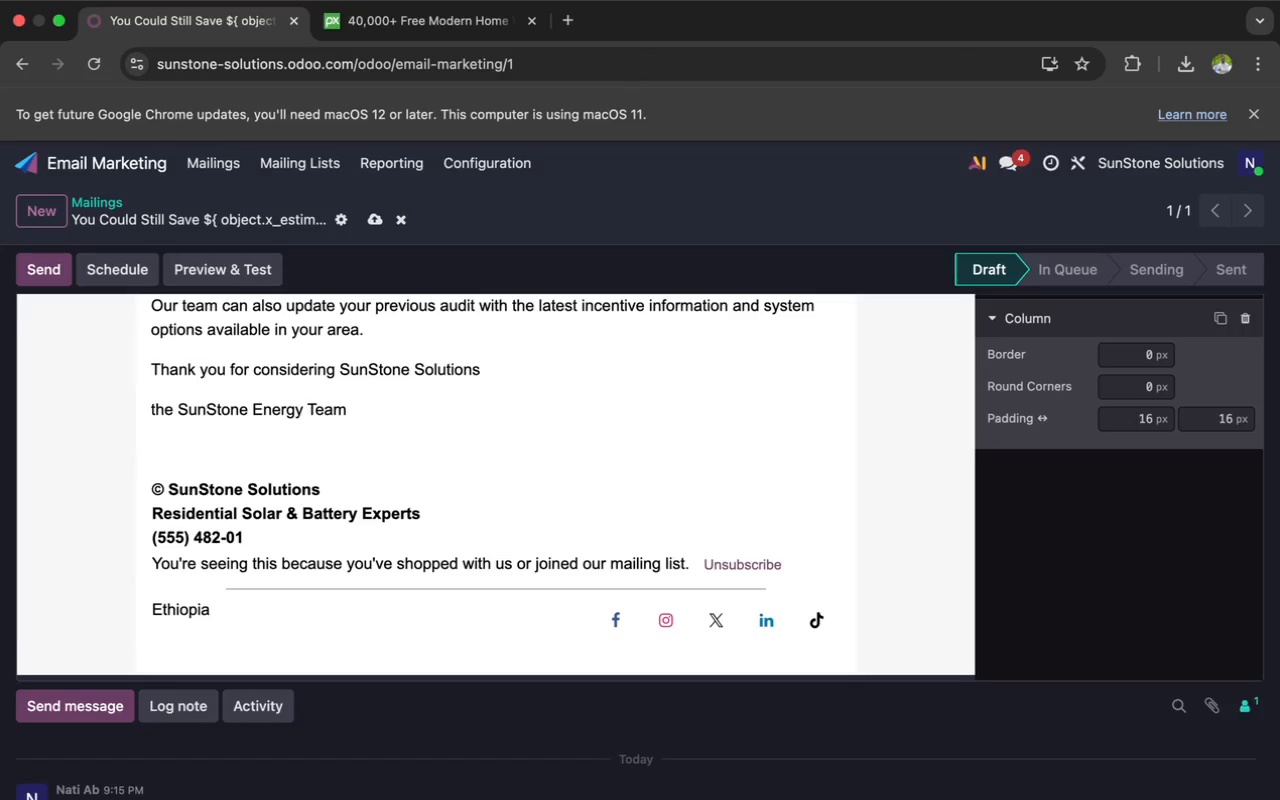 
type(94)
 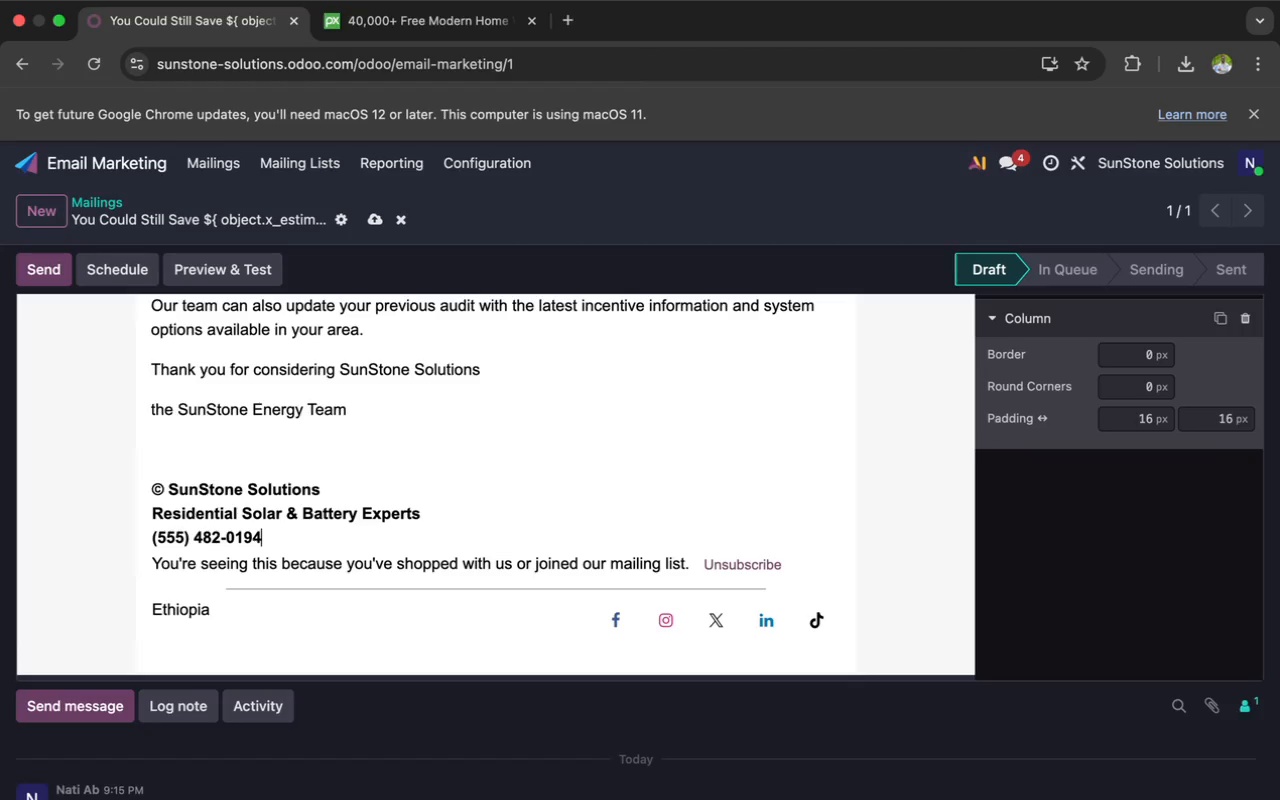 
key(Enter)
 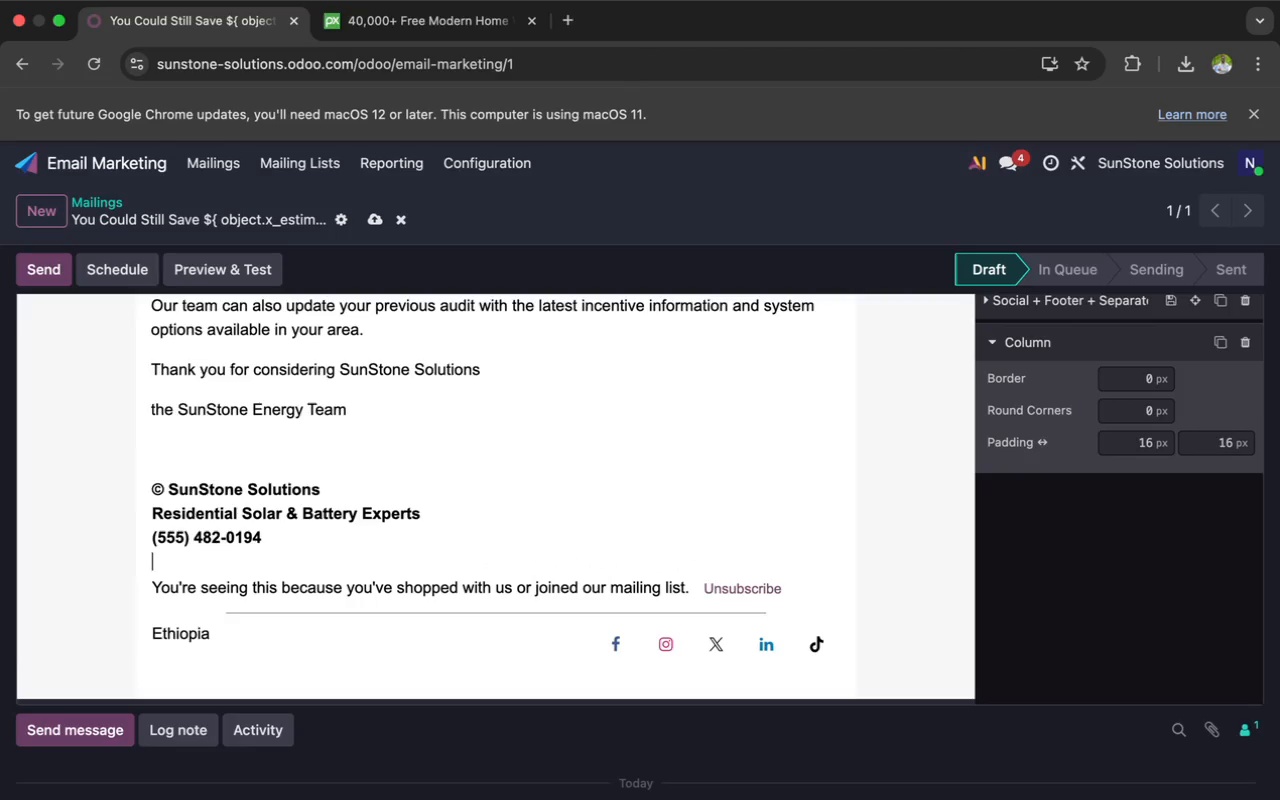 
hold_key(key=ShiftLeft, duration=0.3)
 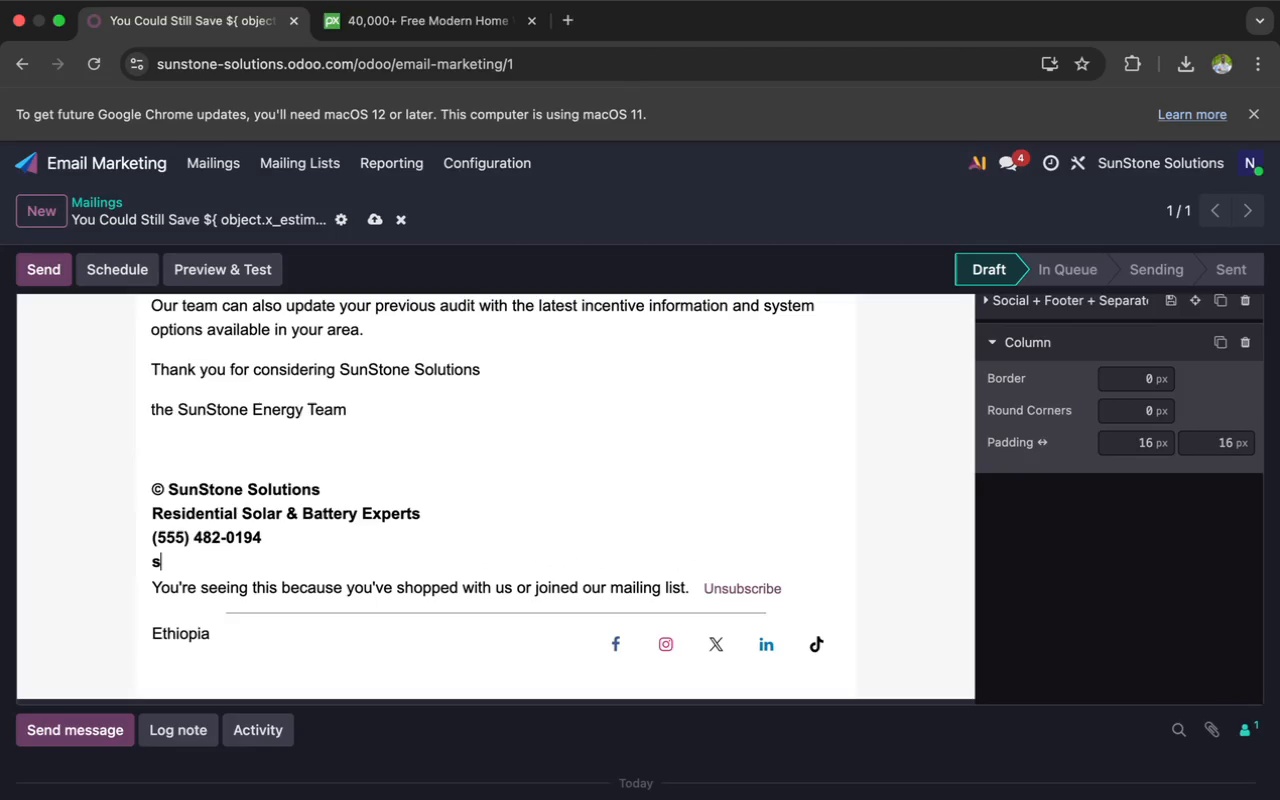 
type(suppo)
 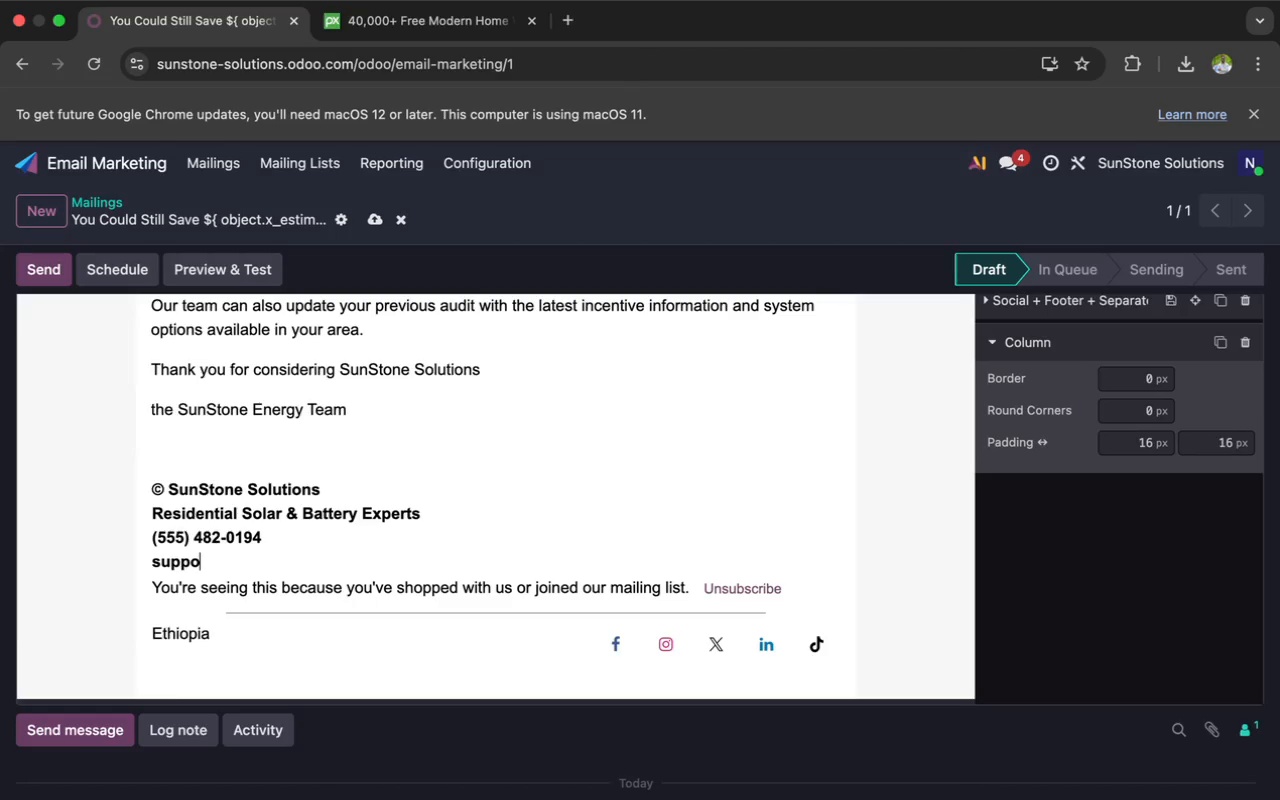 
wait(17.2)
 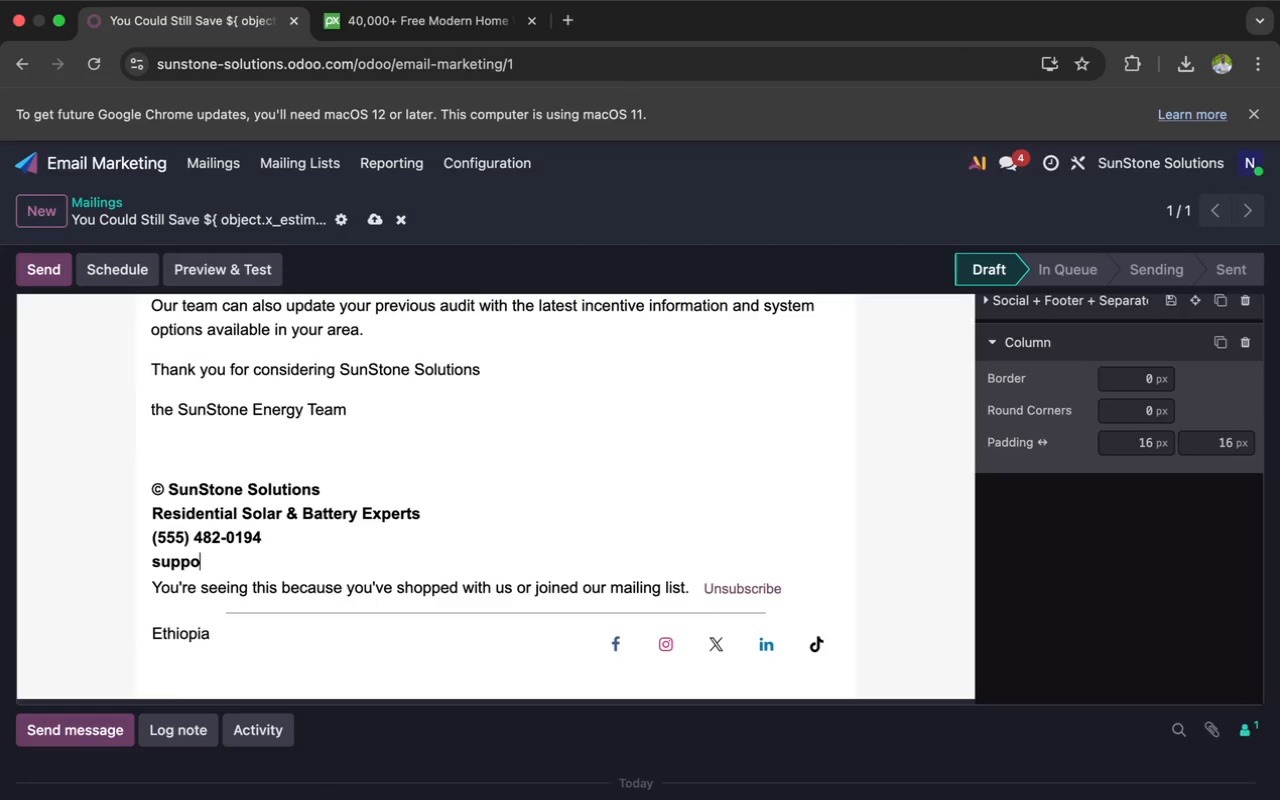 
type(rt)
 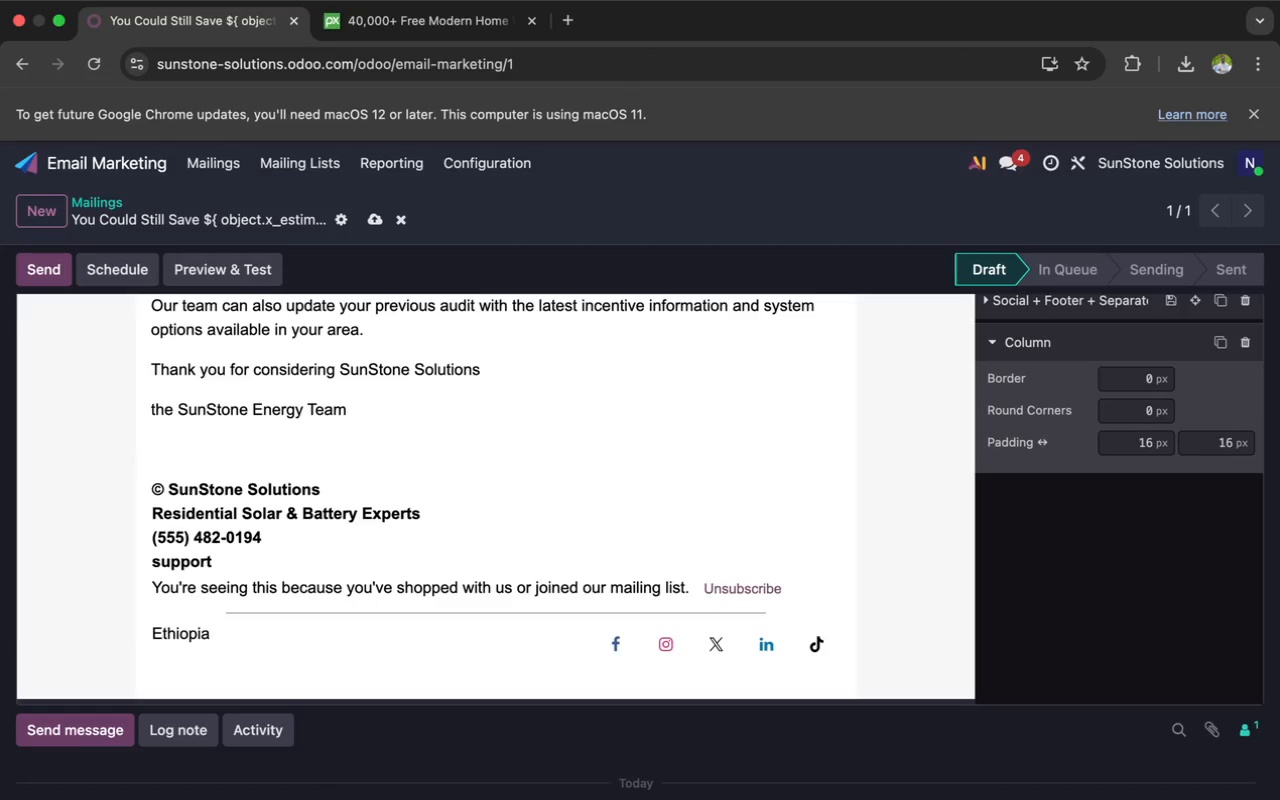 
wait(11.17)
 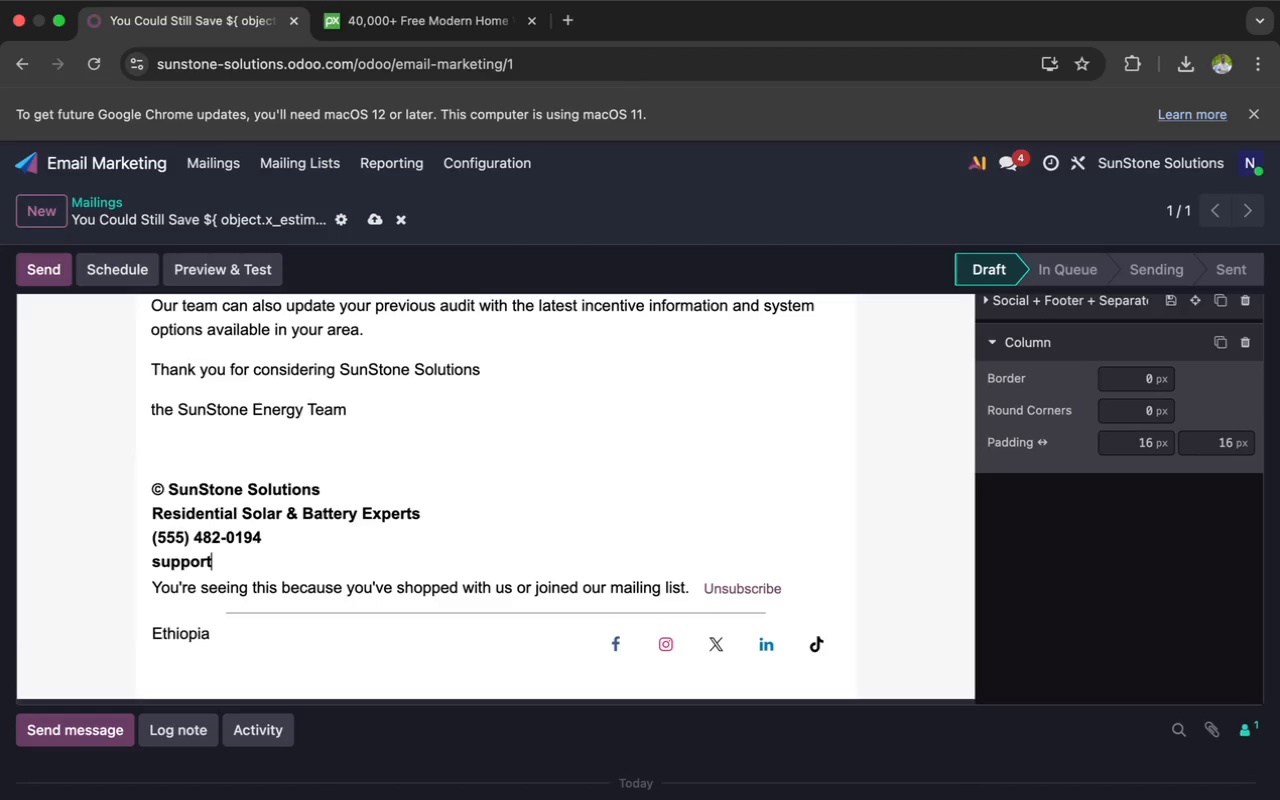 
key(Shift+2)
 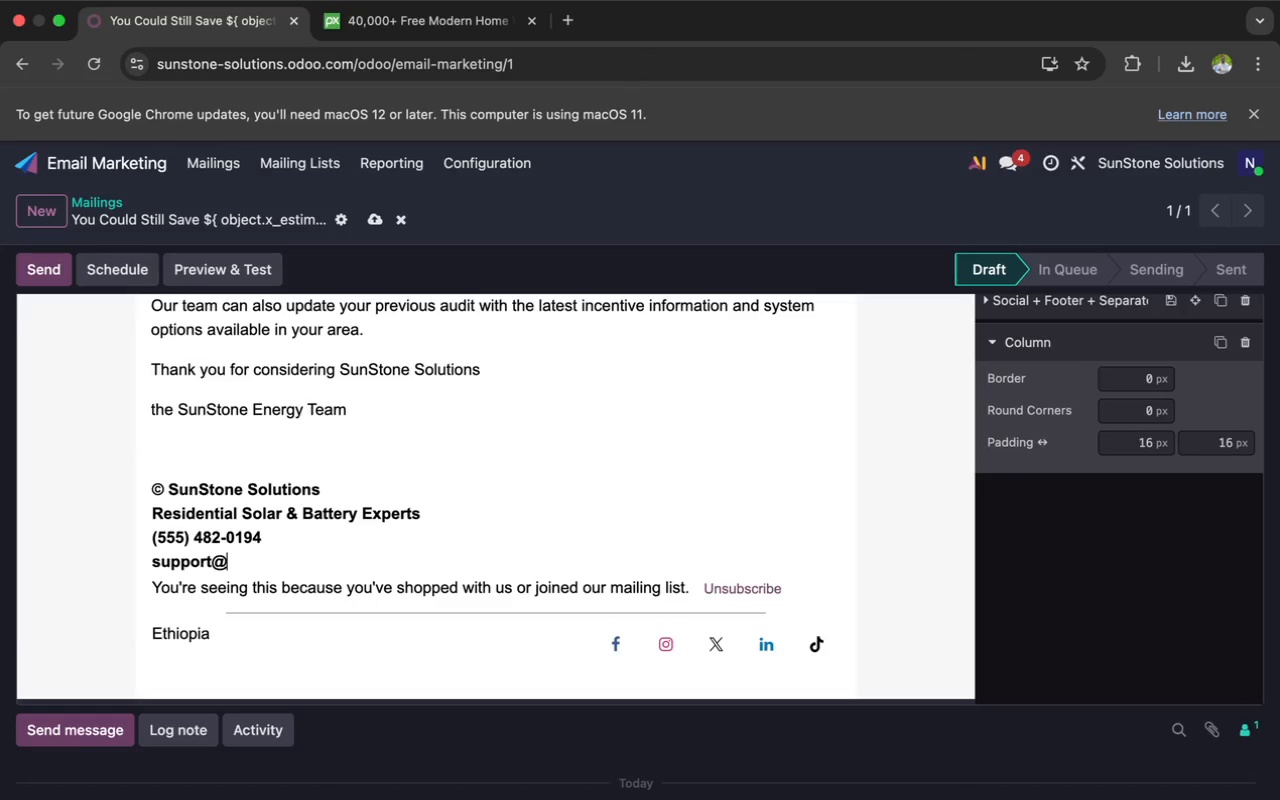 
type(sun)
 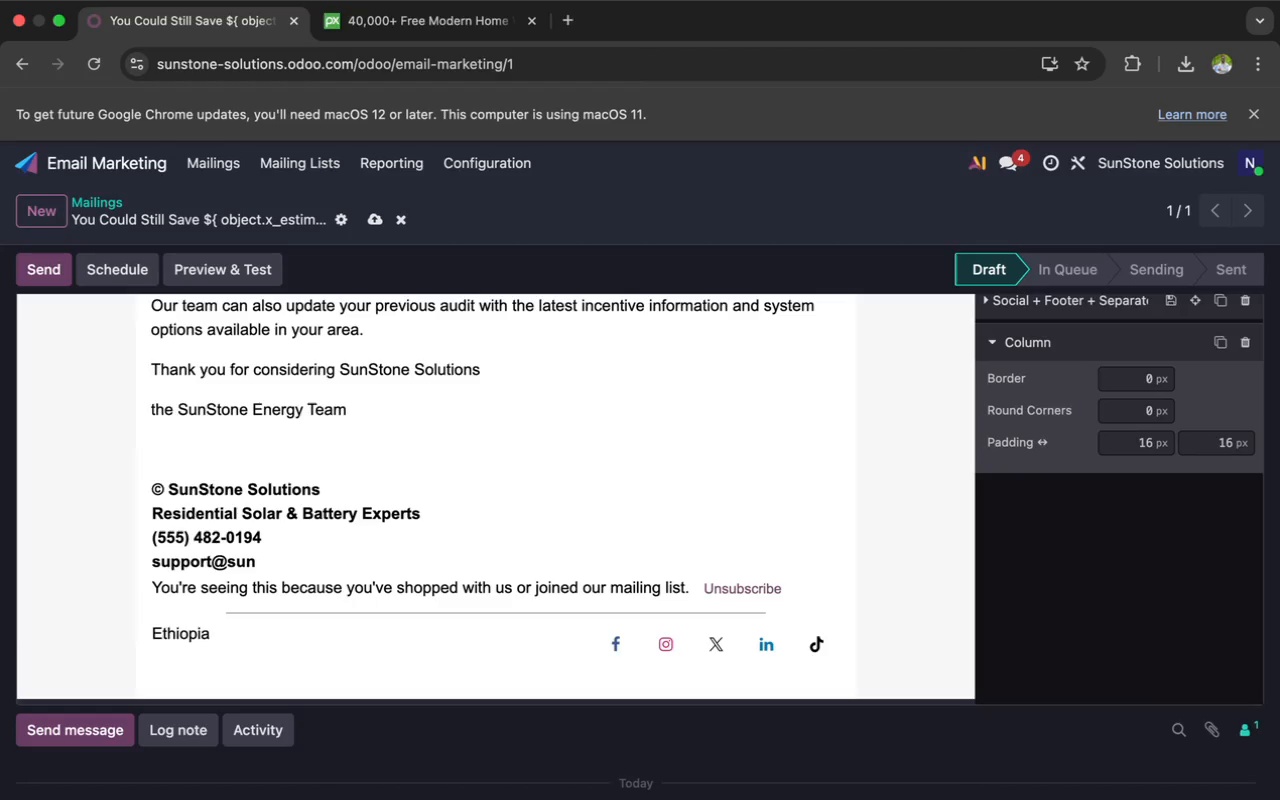 
key(S)
 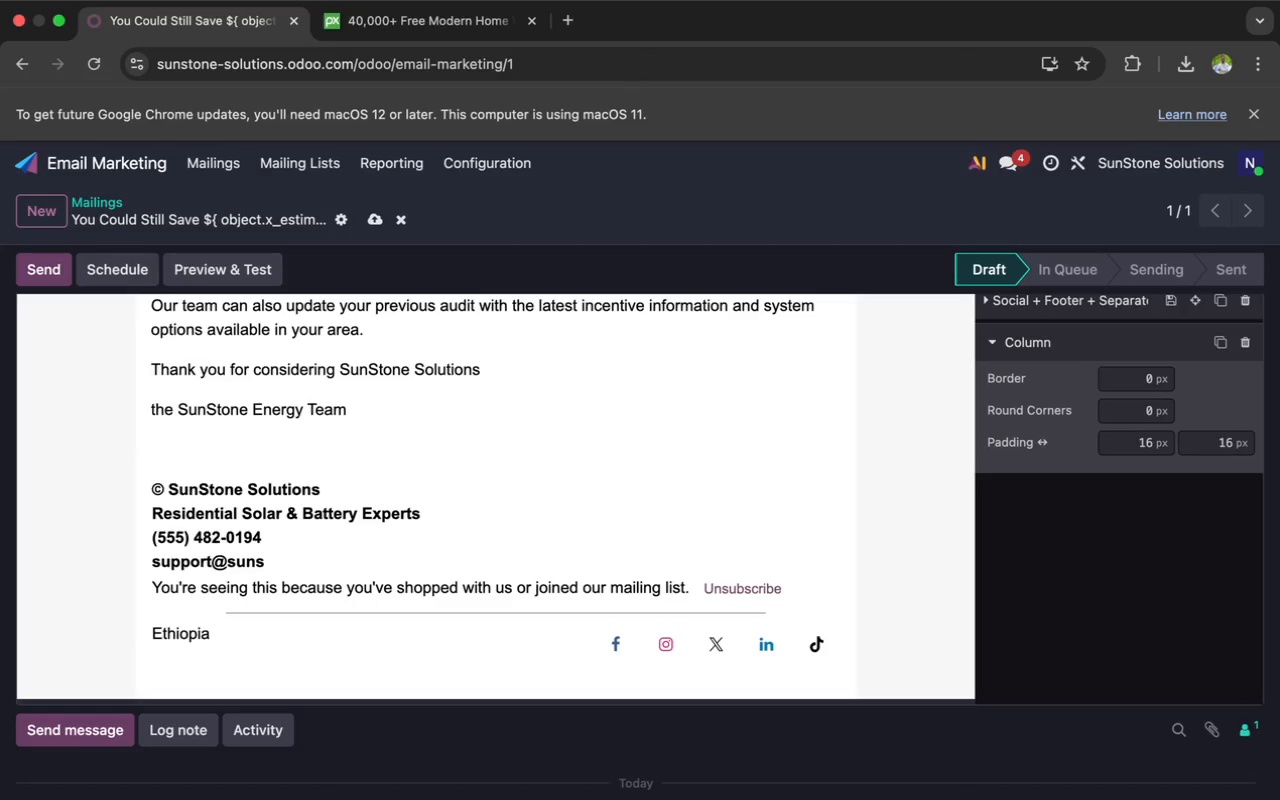 
type(ti)
key(Backspace)
type(one)
 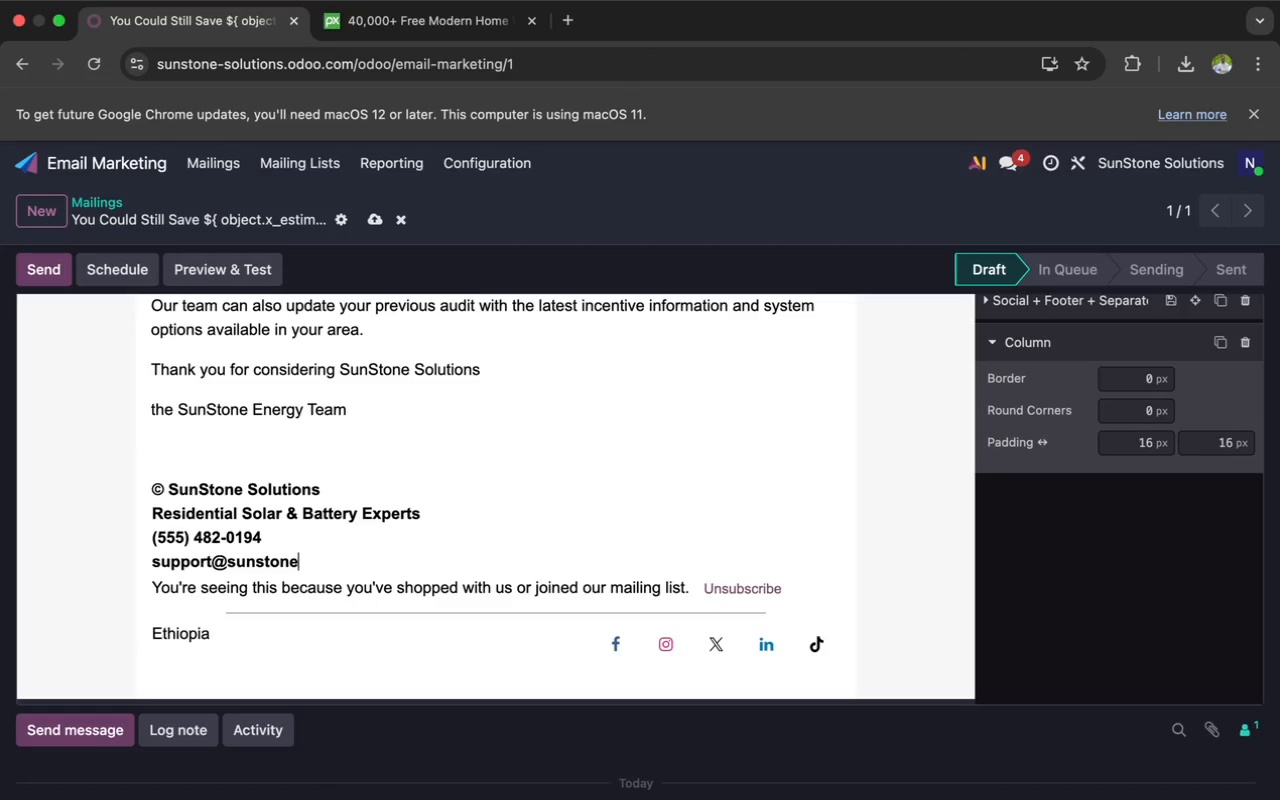 
wait(6.85)
 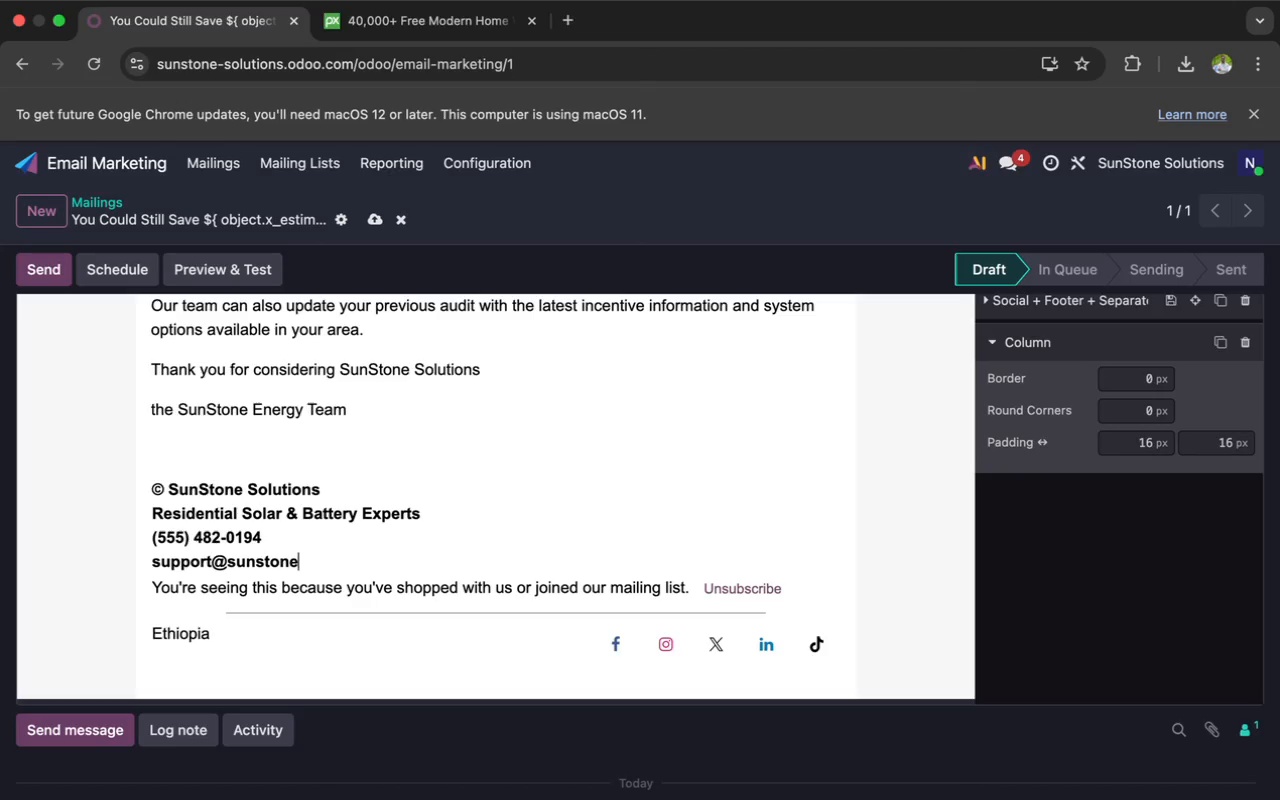 
type(soluton)
 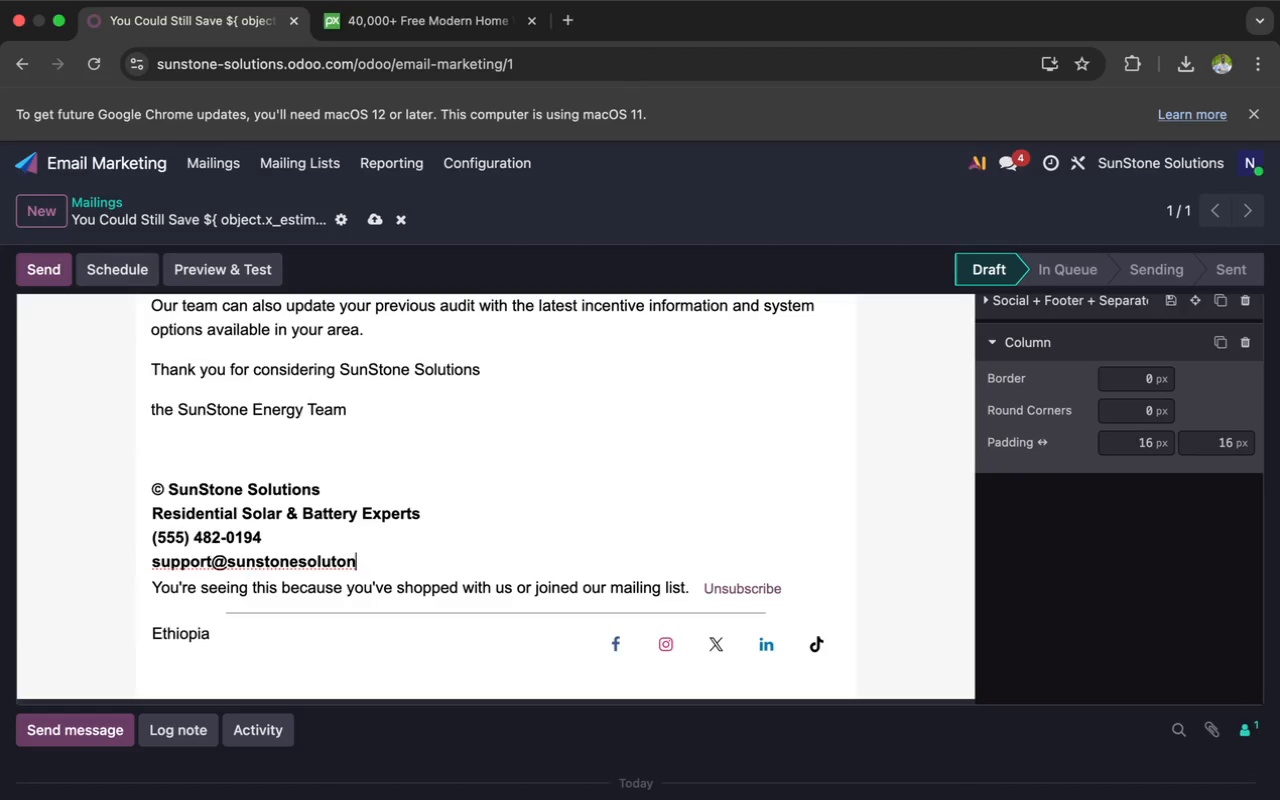 
key(ArrowLeft)
 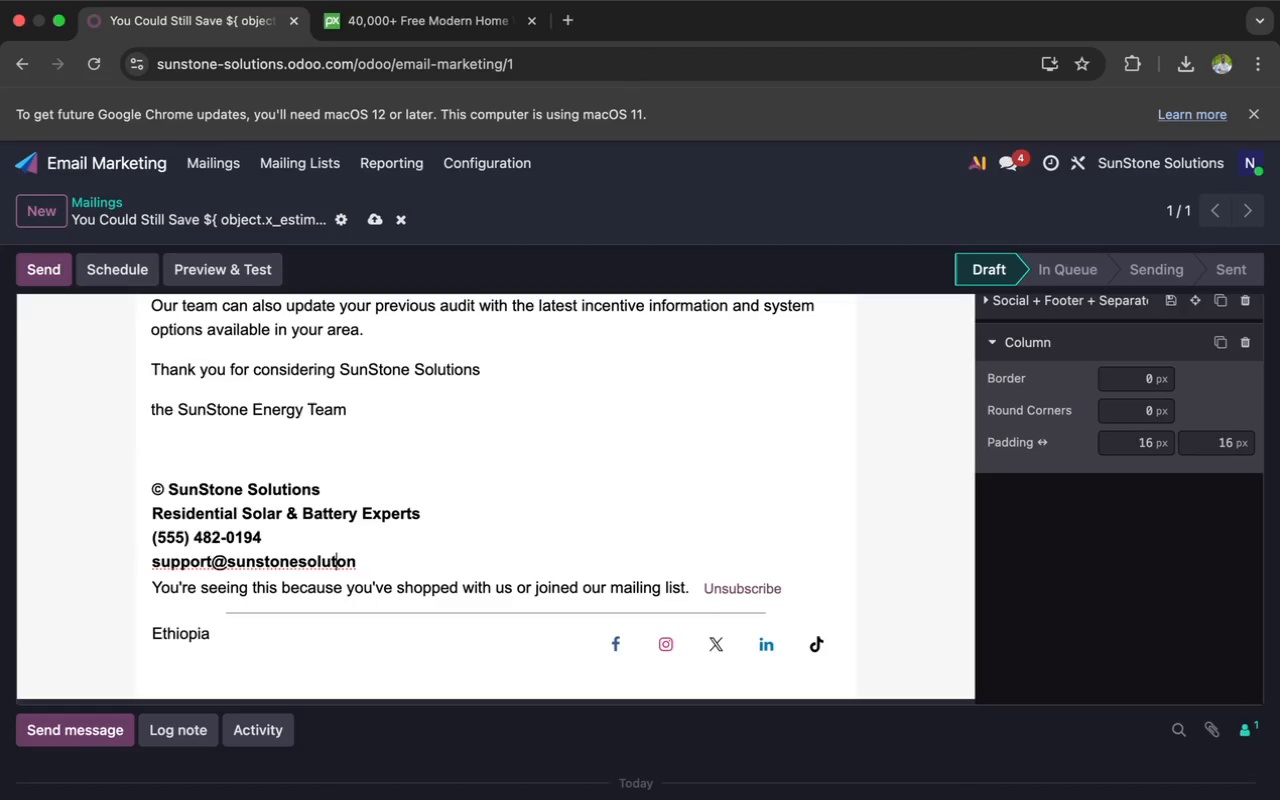 
key(ArrowLeft)
 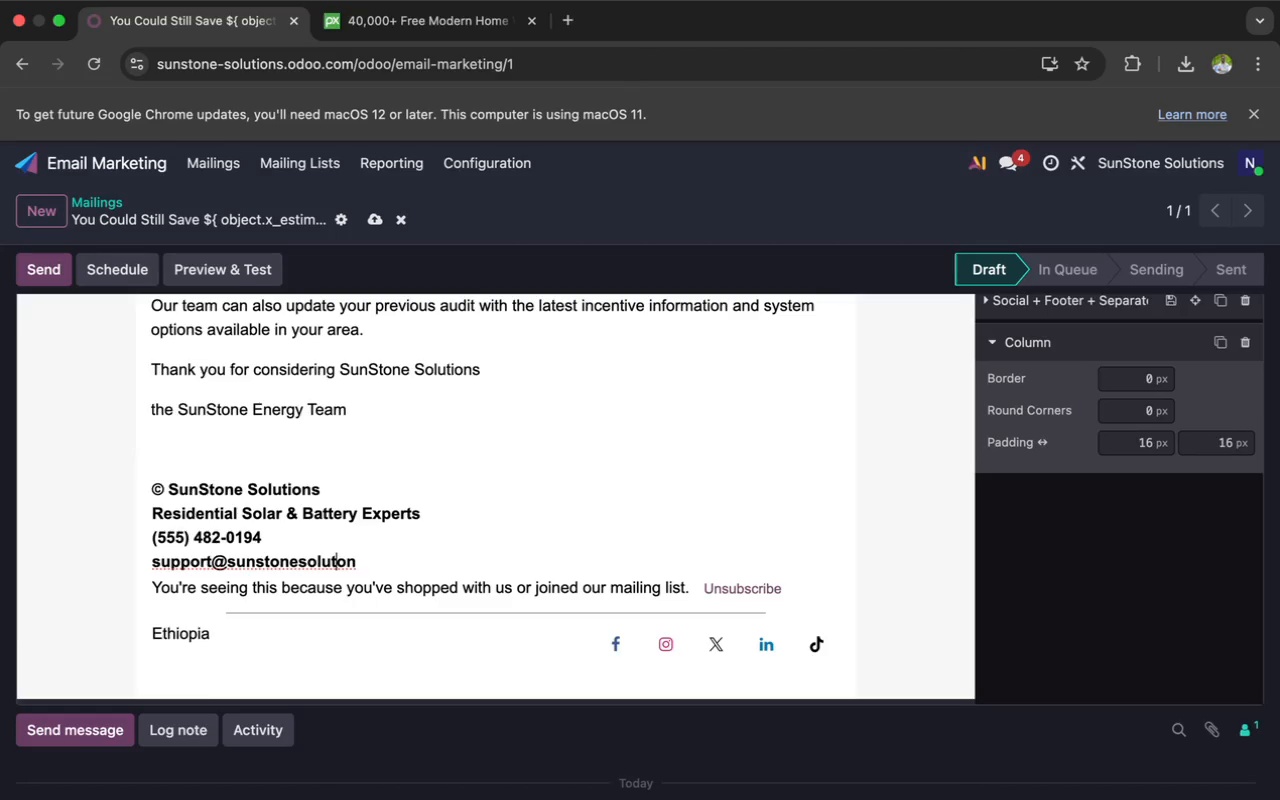 
key(I)
 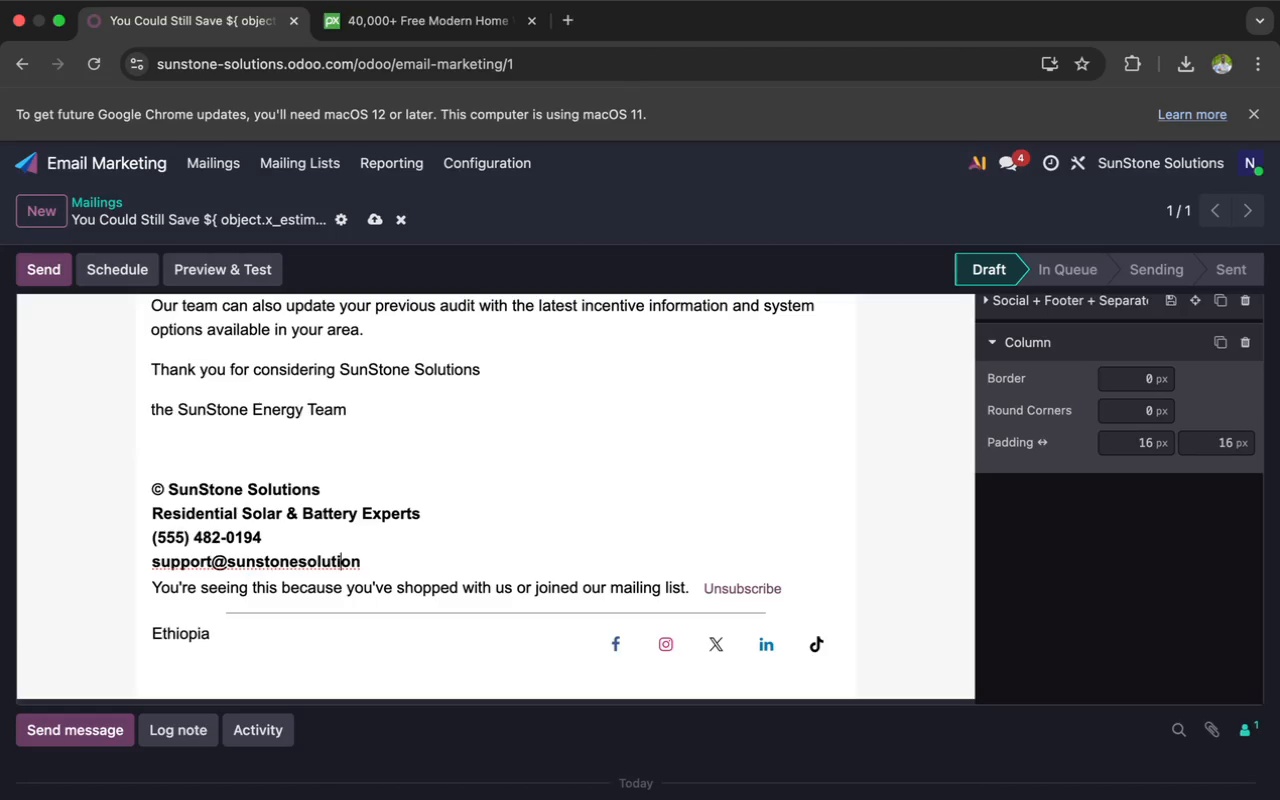 
key(ArrowRight)
 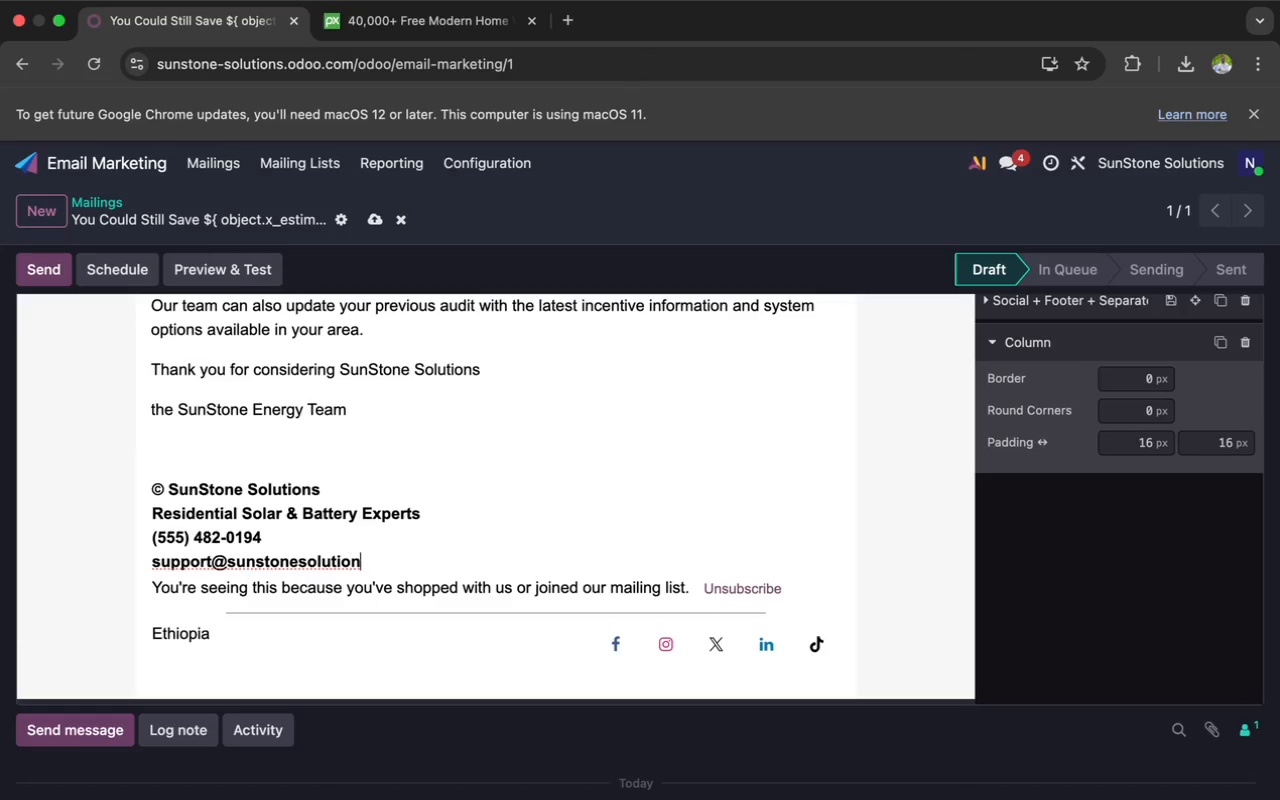 
key(ArrowRight)
 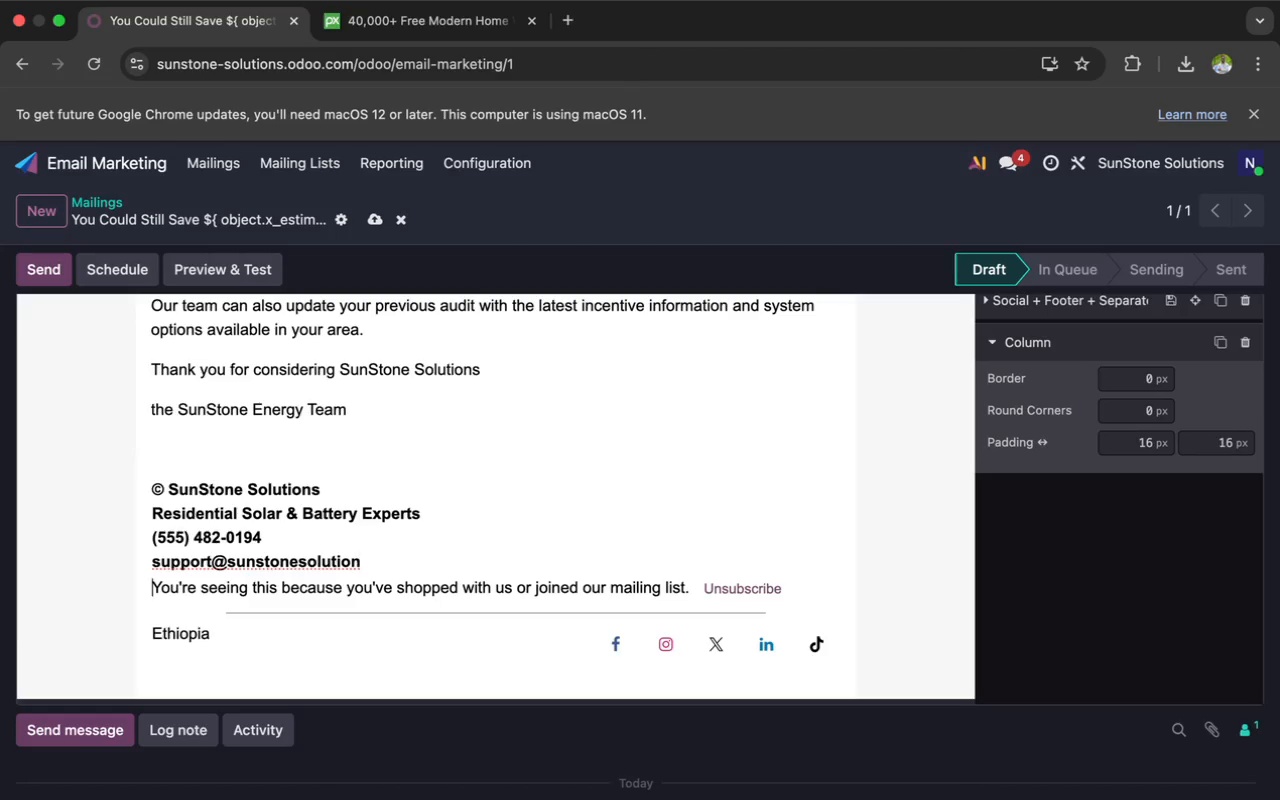 
key(ArrowRight)
 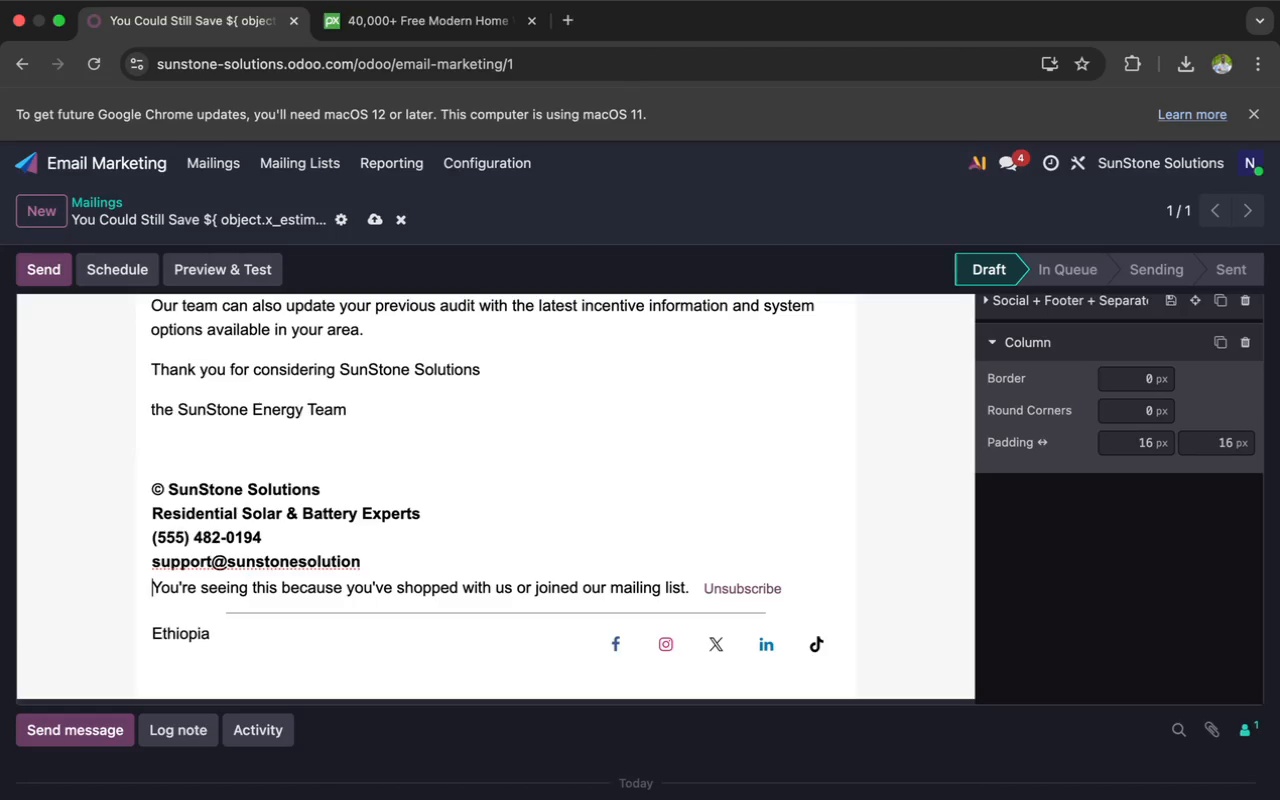 
key(ArrowLeft)
 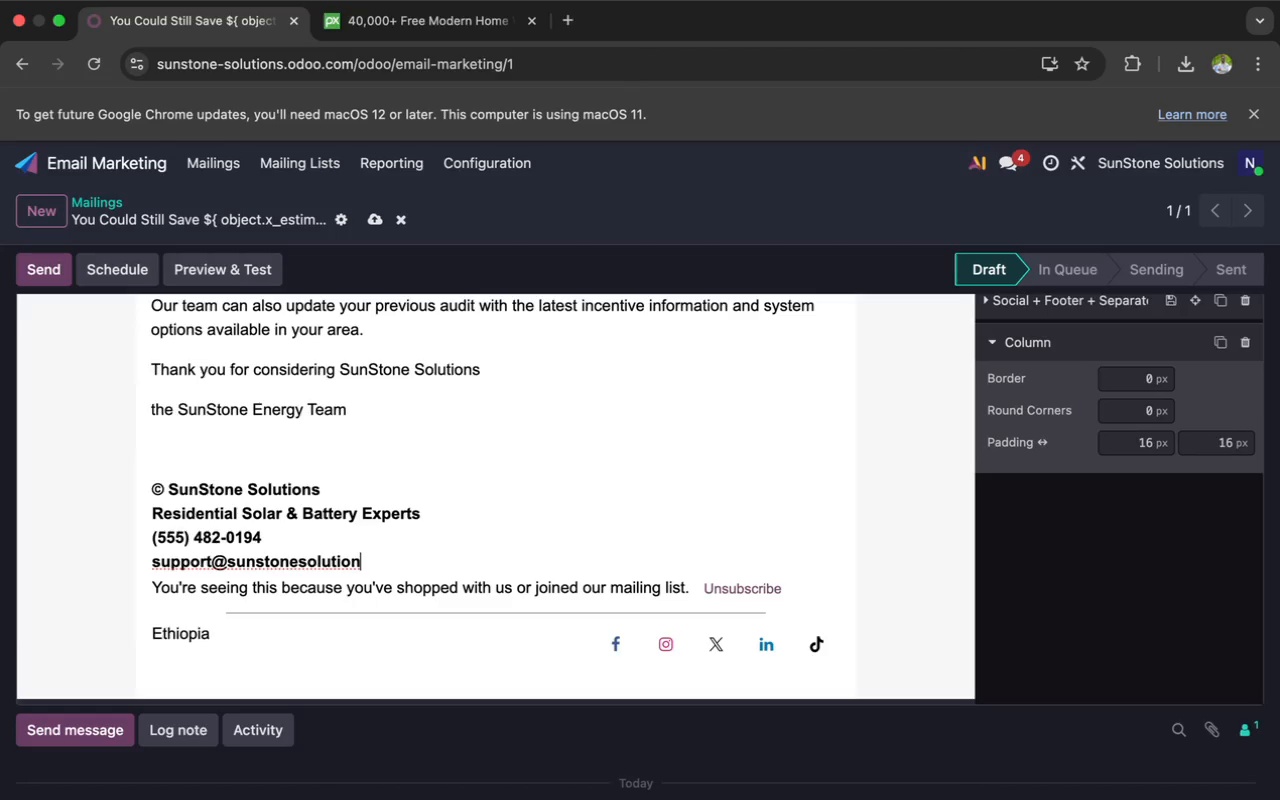 
wait(10.21)
 